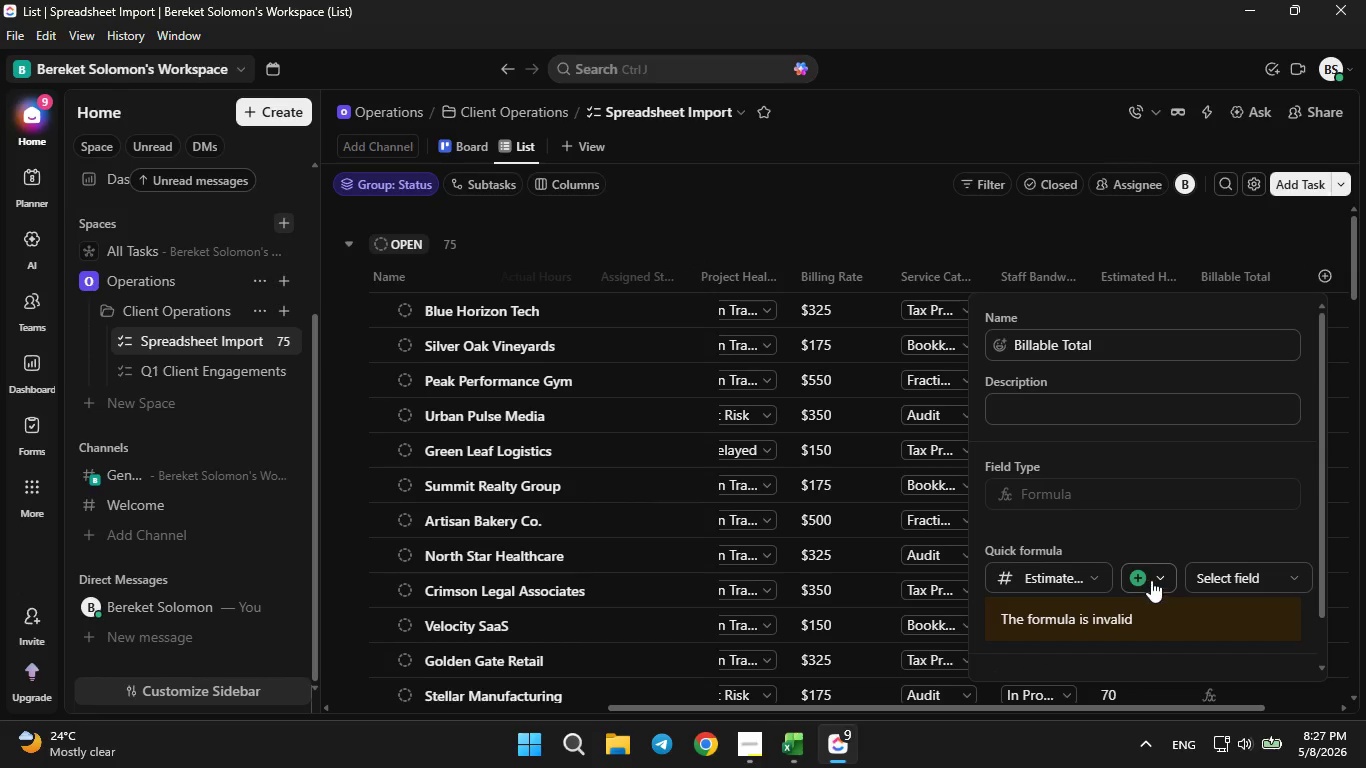 
left_click([1150, 573])
 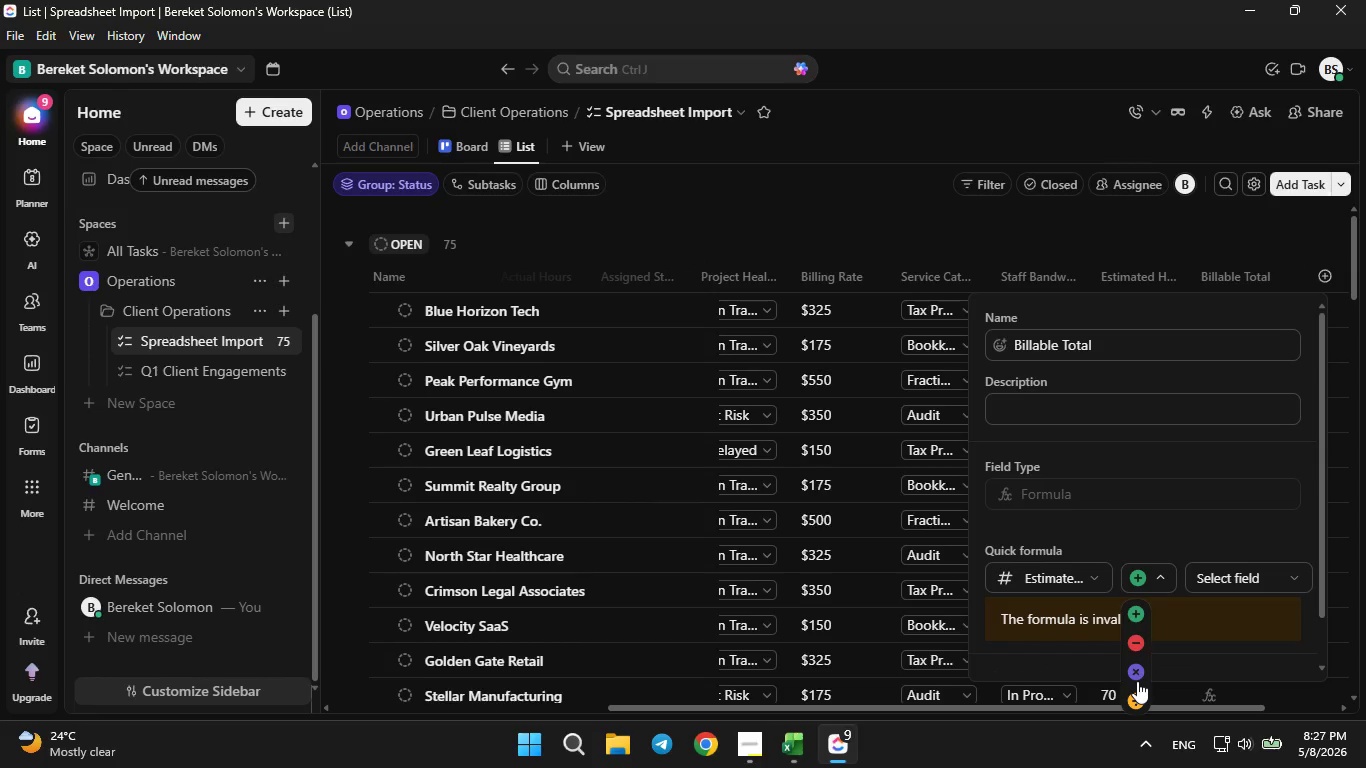 
left_click([1137, 680])
 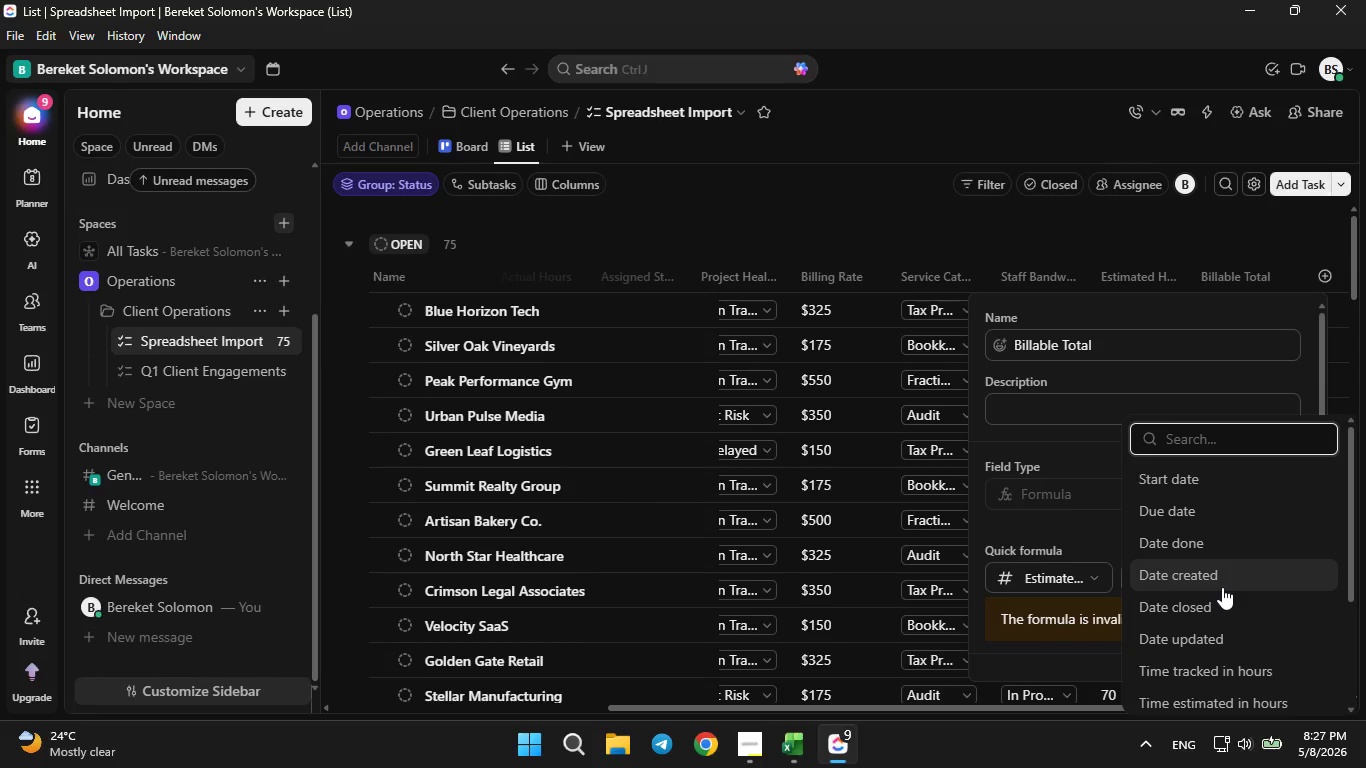 
scroll: coordinate [1220, 585], scroll_direction: down, amount: 5.0
 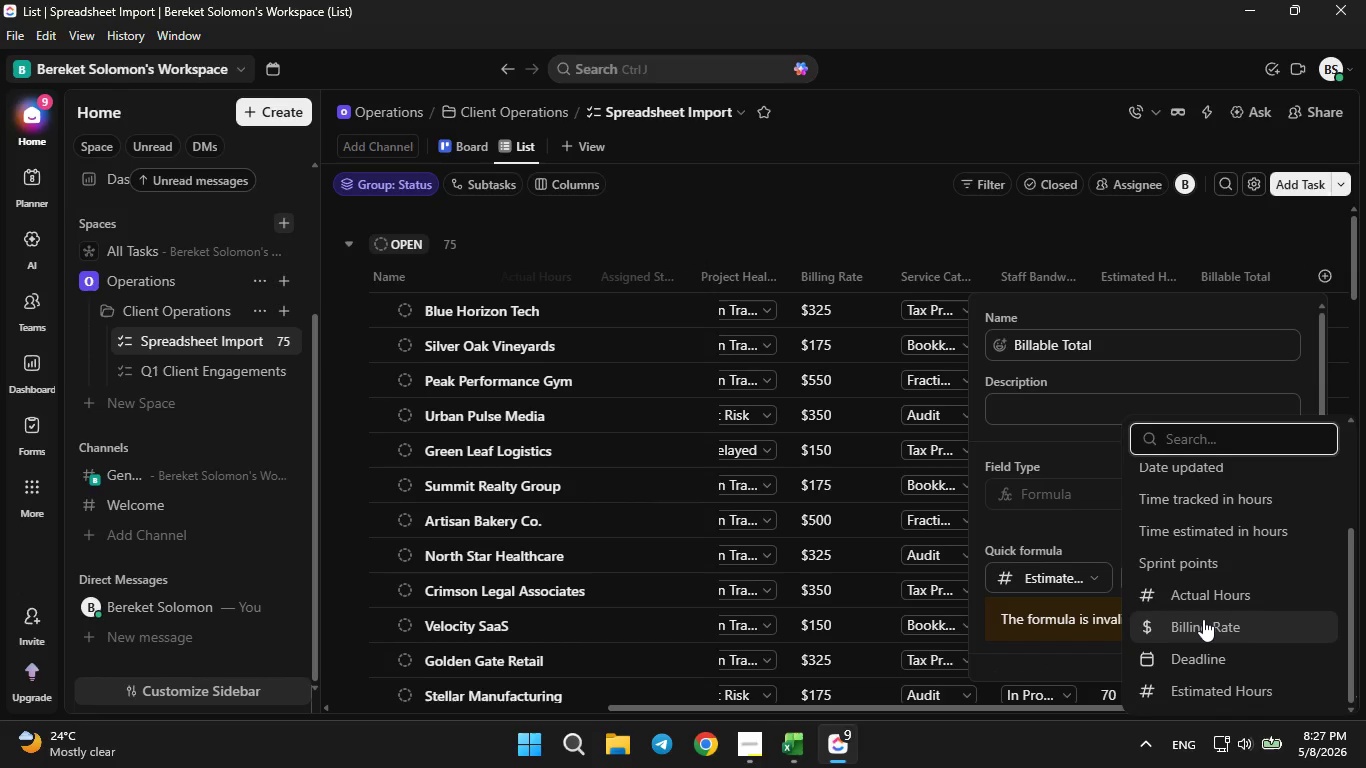 
left_click([1203, 620])
 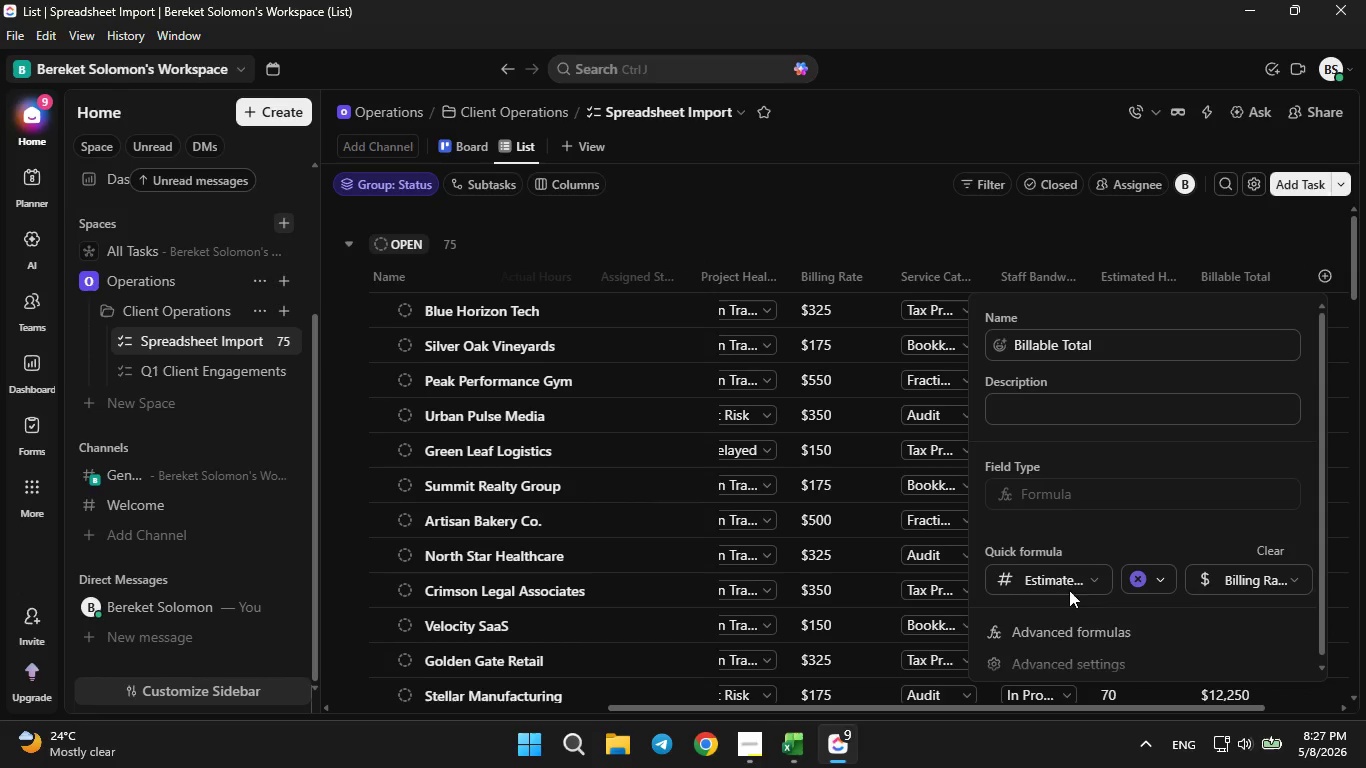 
scroll: coordinate [1189, 514], scroll_direction: down, amount: 10.0
 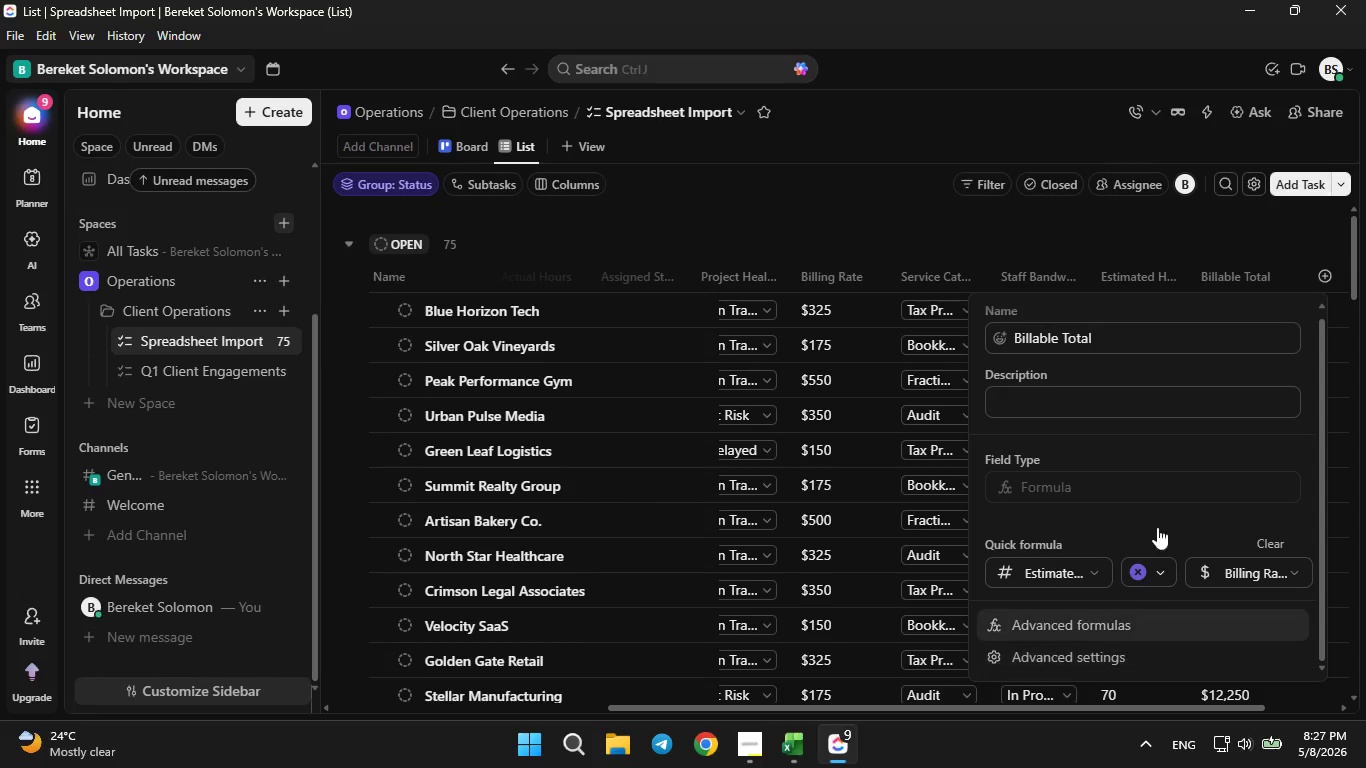 
left_click([1169, 455])
 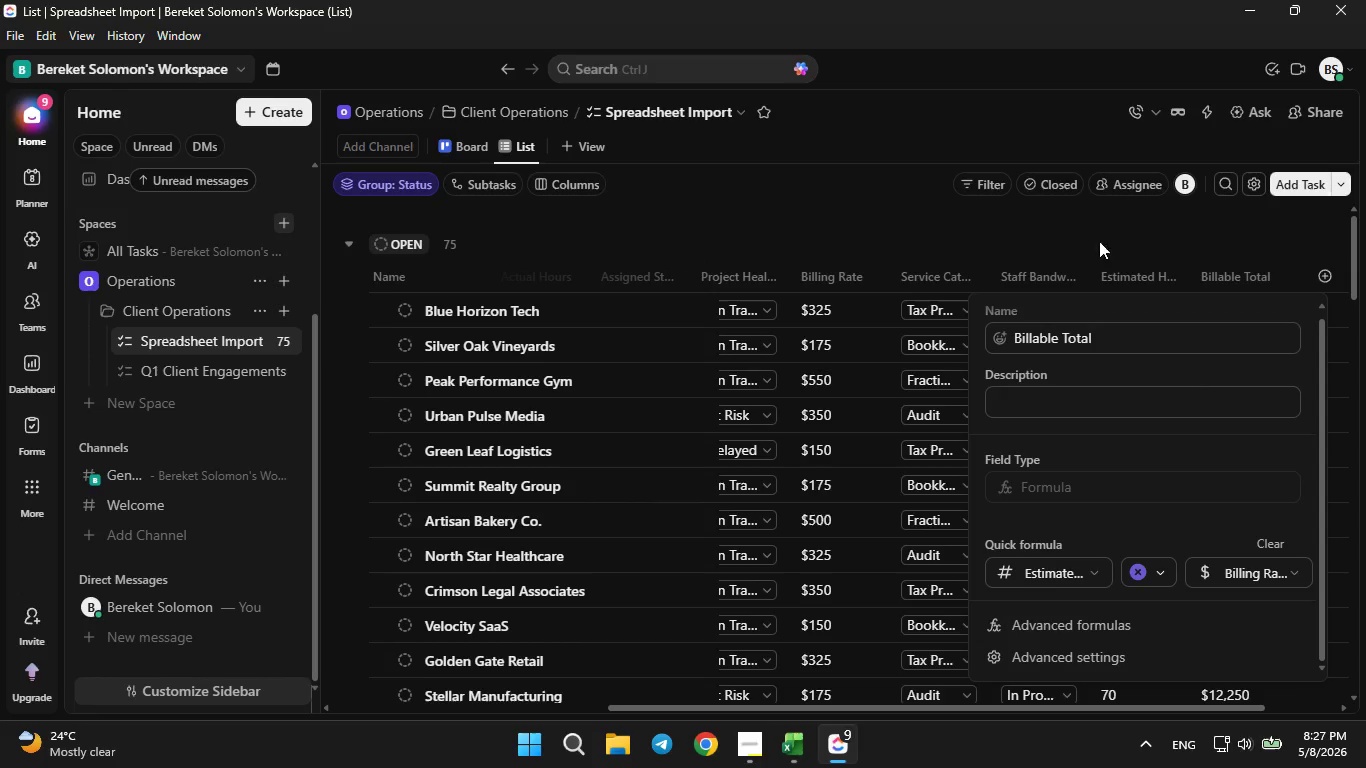 
left_click([1077, 216])
 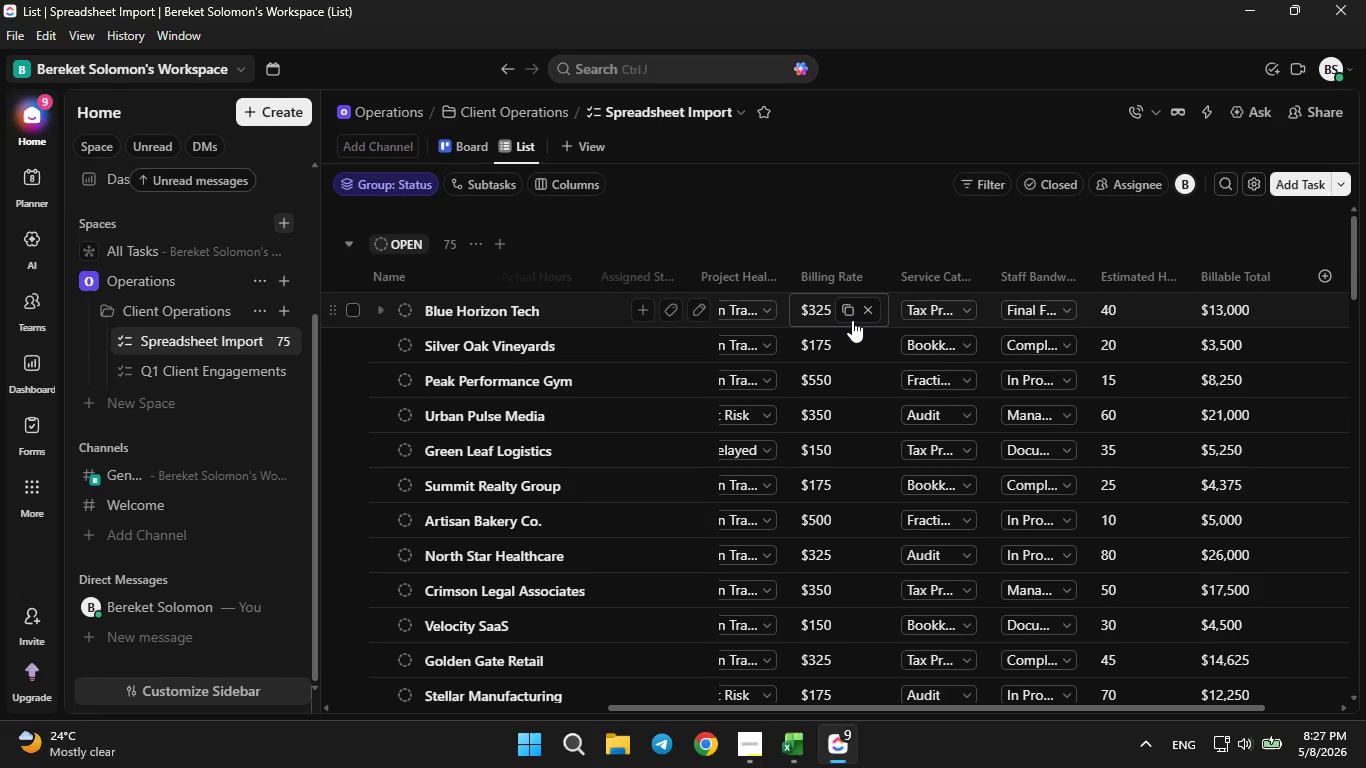 
wait(6.34)
 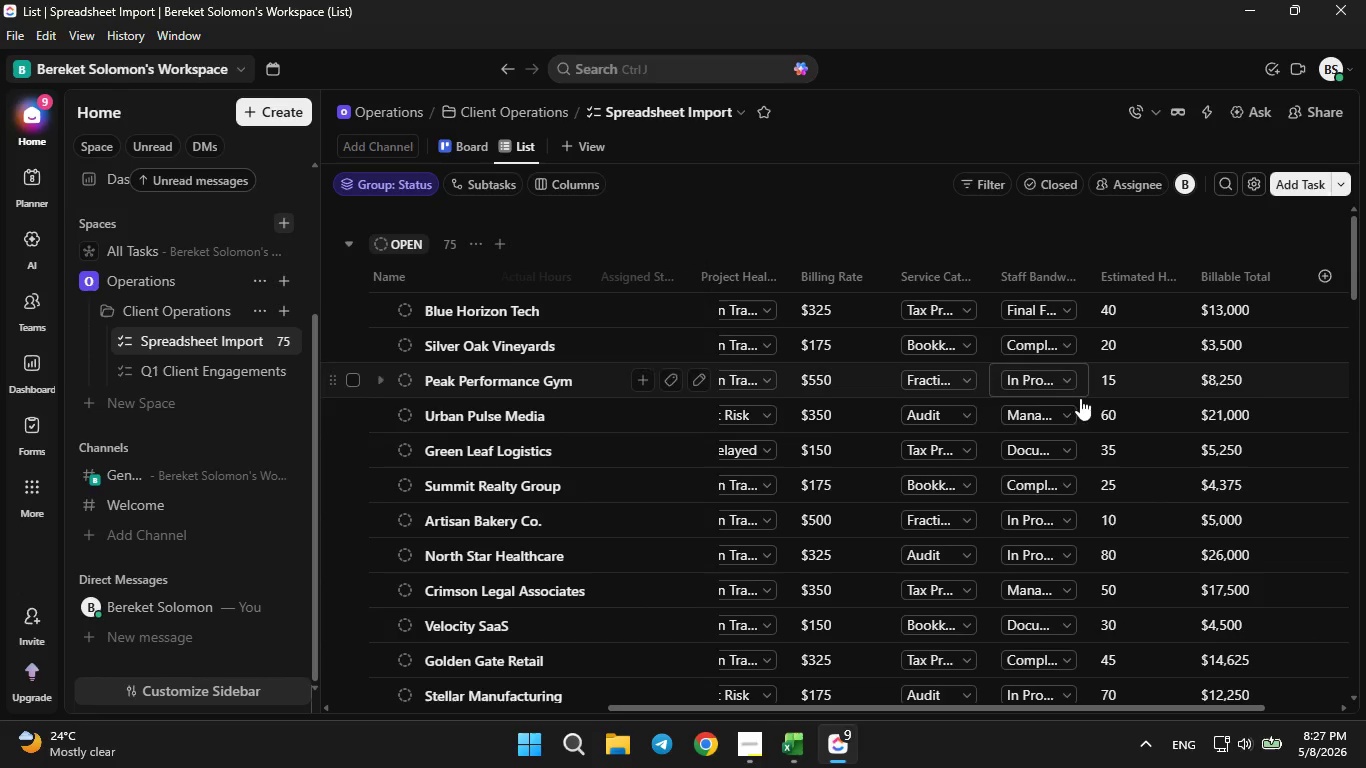 
mouse_move([856, 368])
 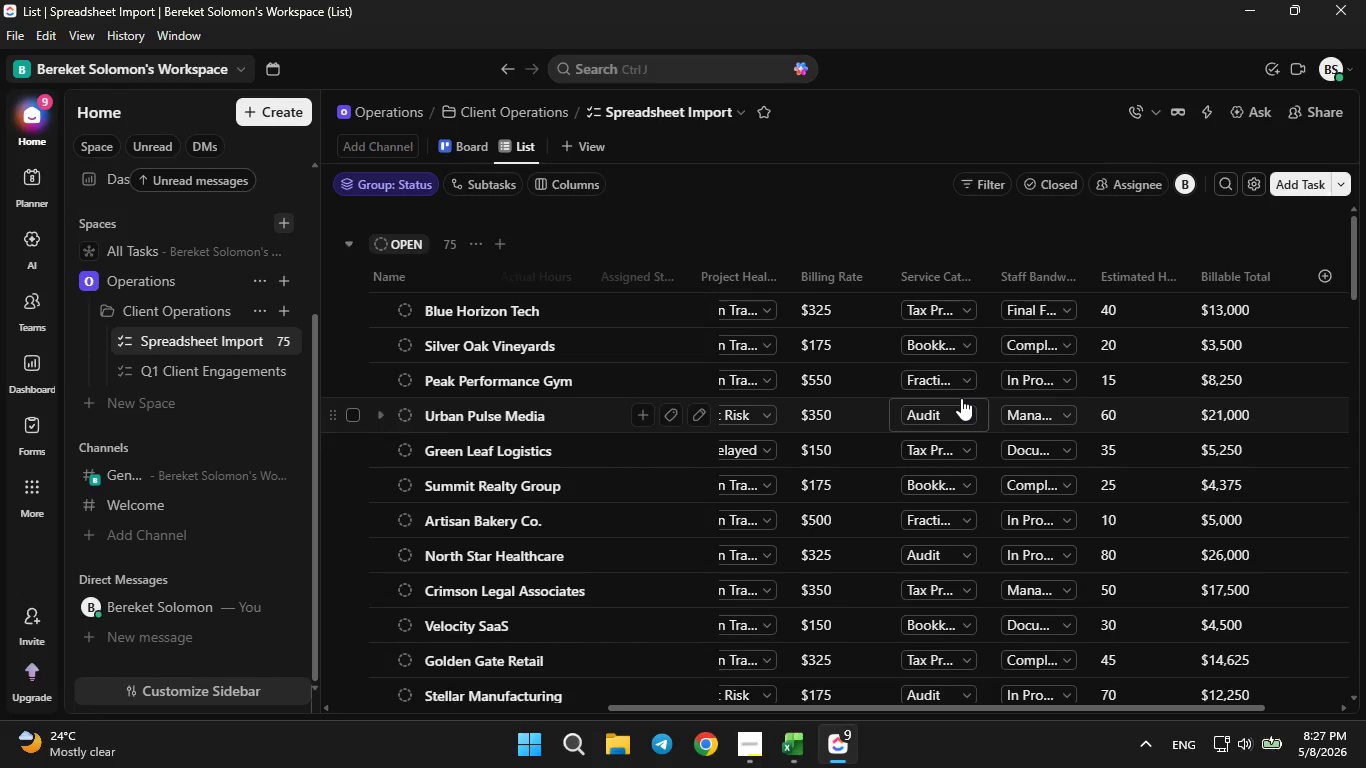 
scroll: coordinate [961, 398], scroll_direction: down, amount: 4.0
 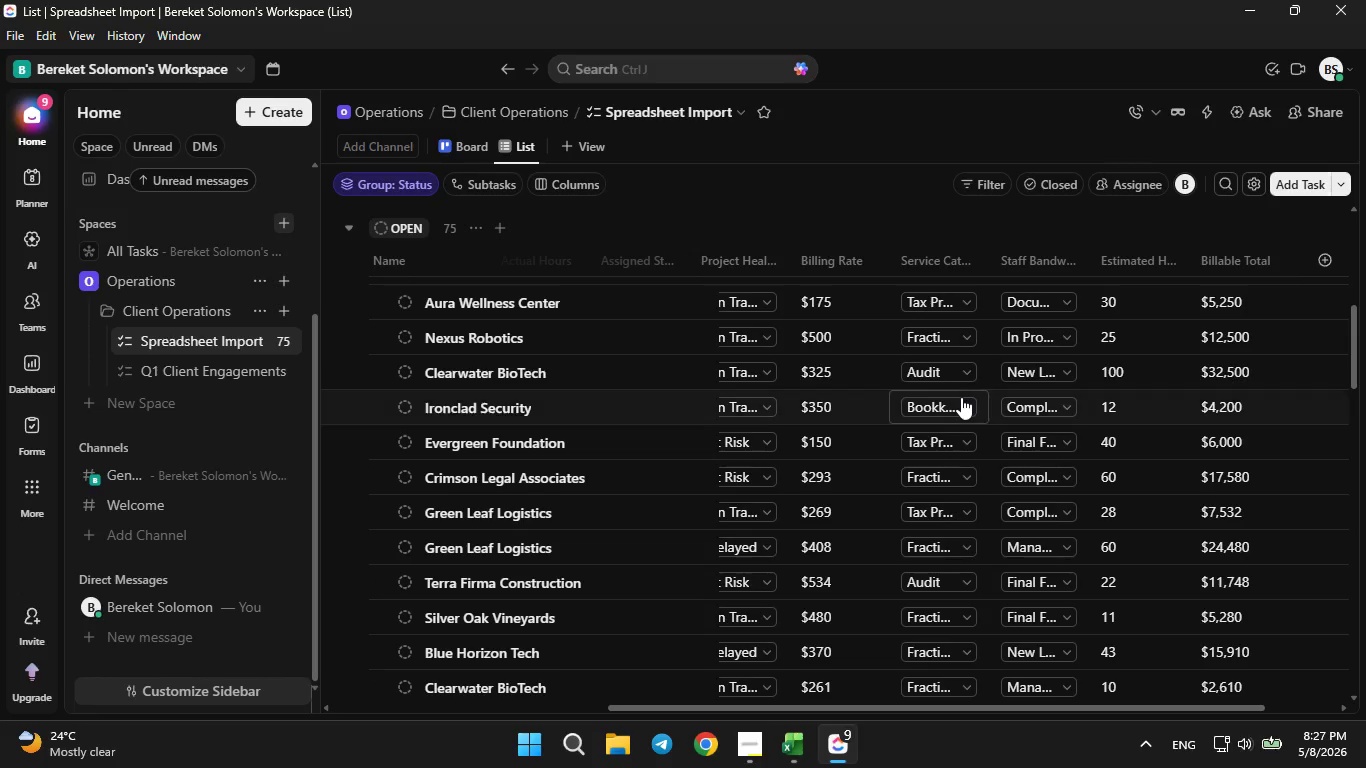 
scroll: coordinate [961, 395], scroll_direction: up, amount: 6.0
 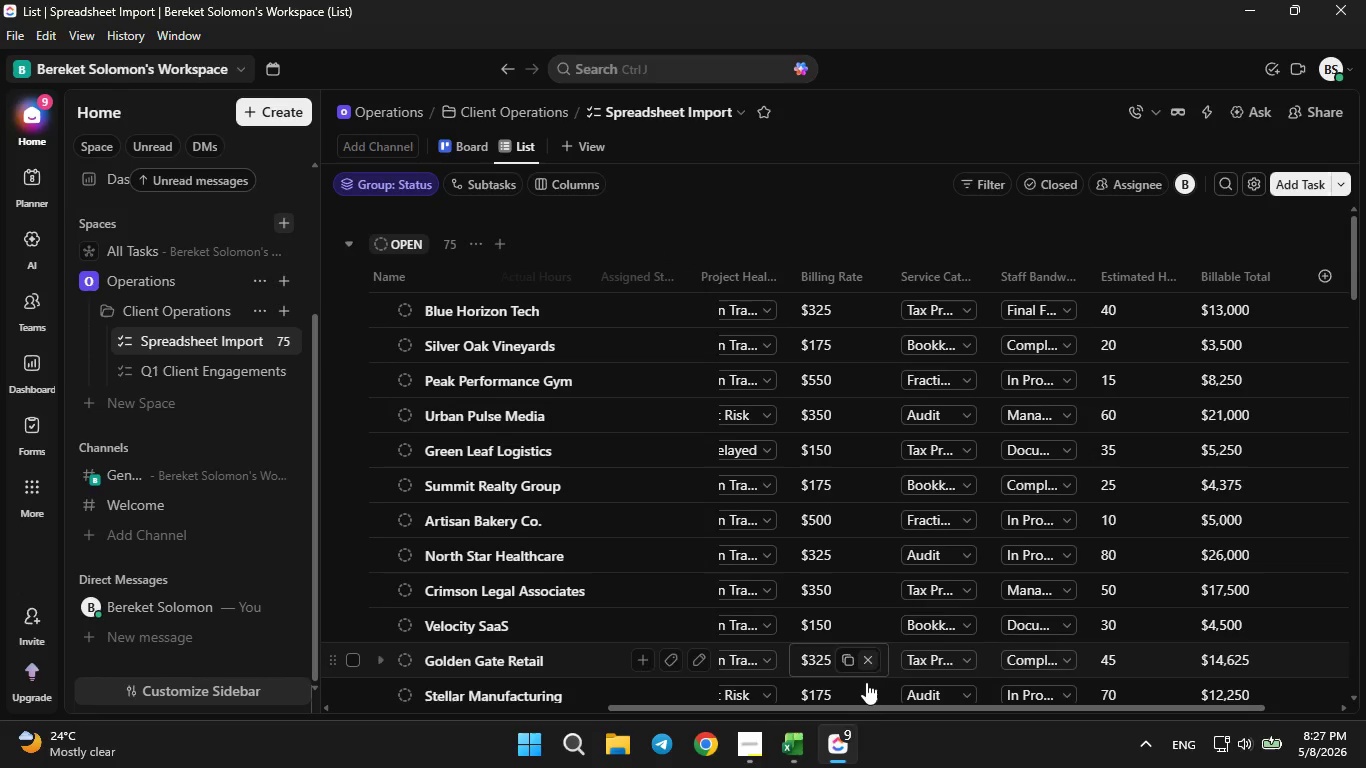 
left_click_drag(start_coordinate=[873, 708], to_coordinate=[418, 710])
 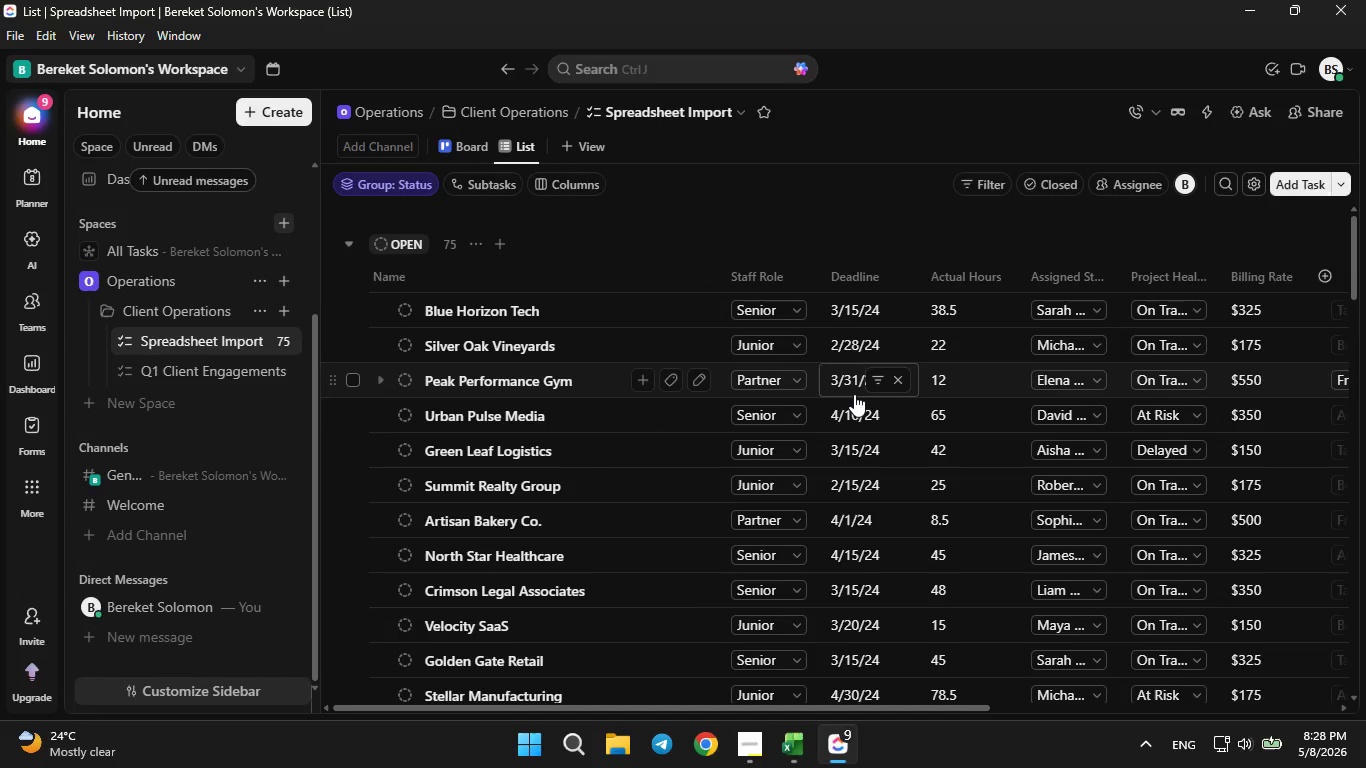 
wait(18.75)
 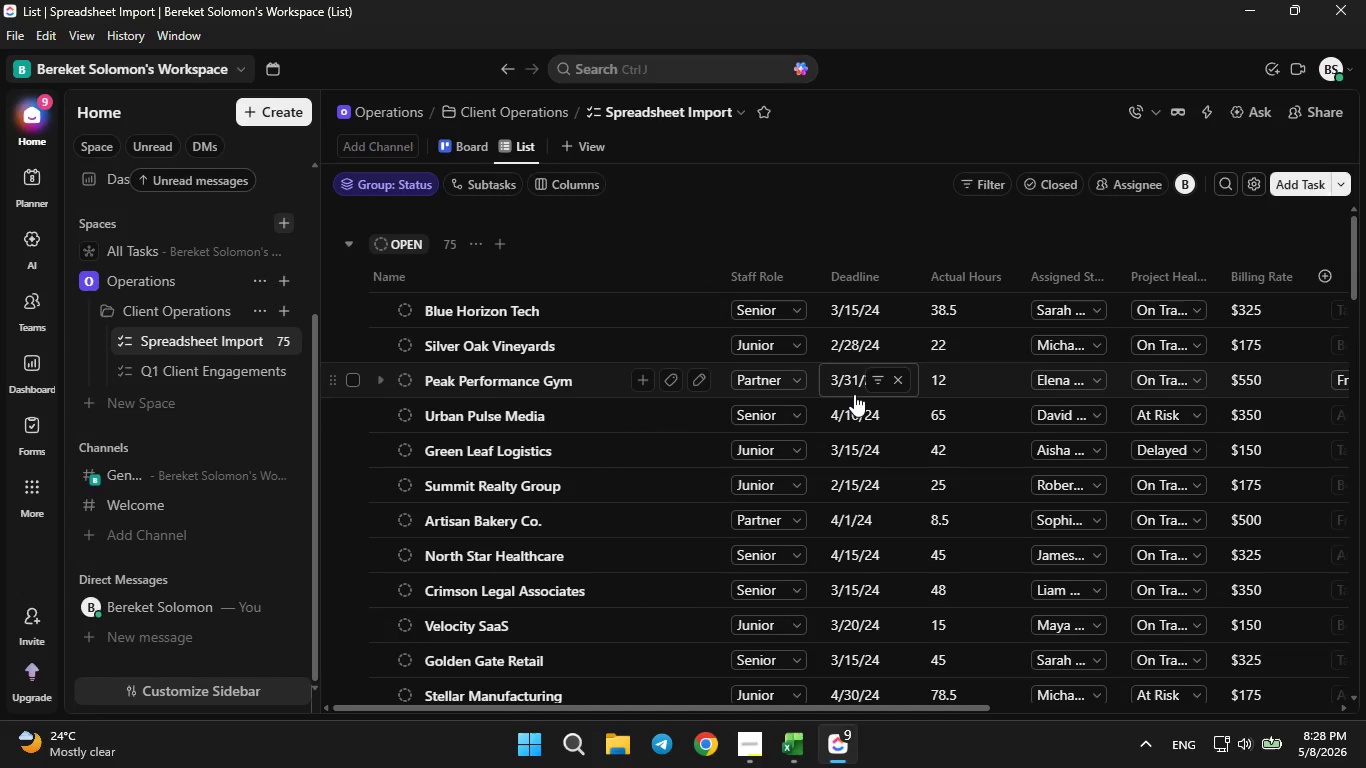 
left_click([1208, 113])
 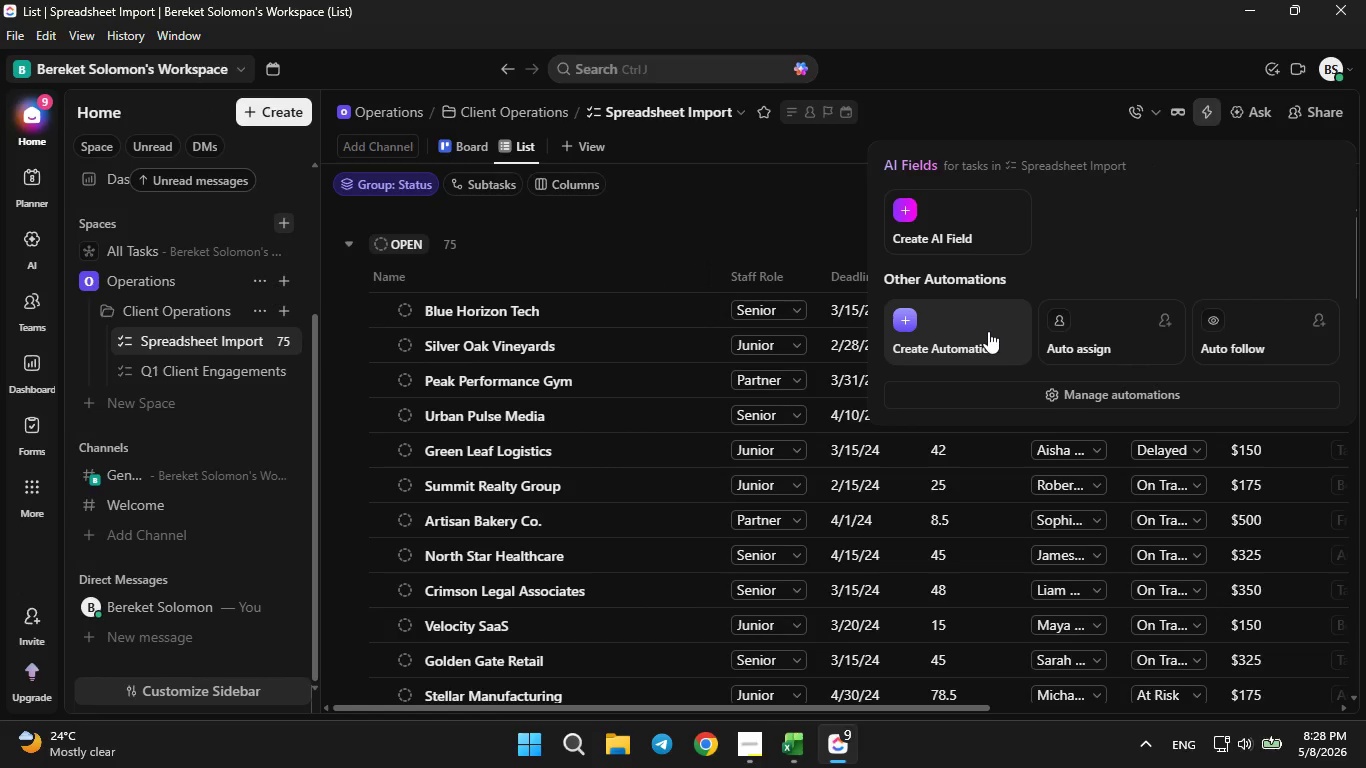 
left_click([976, 341])
 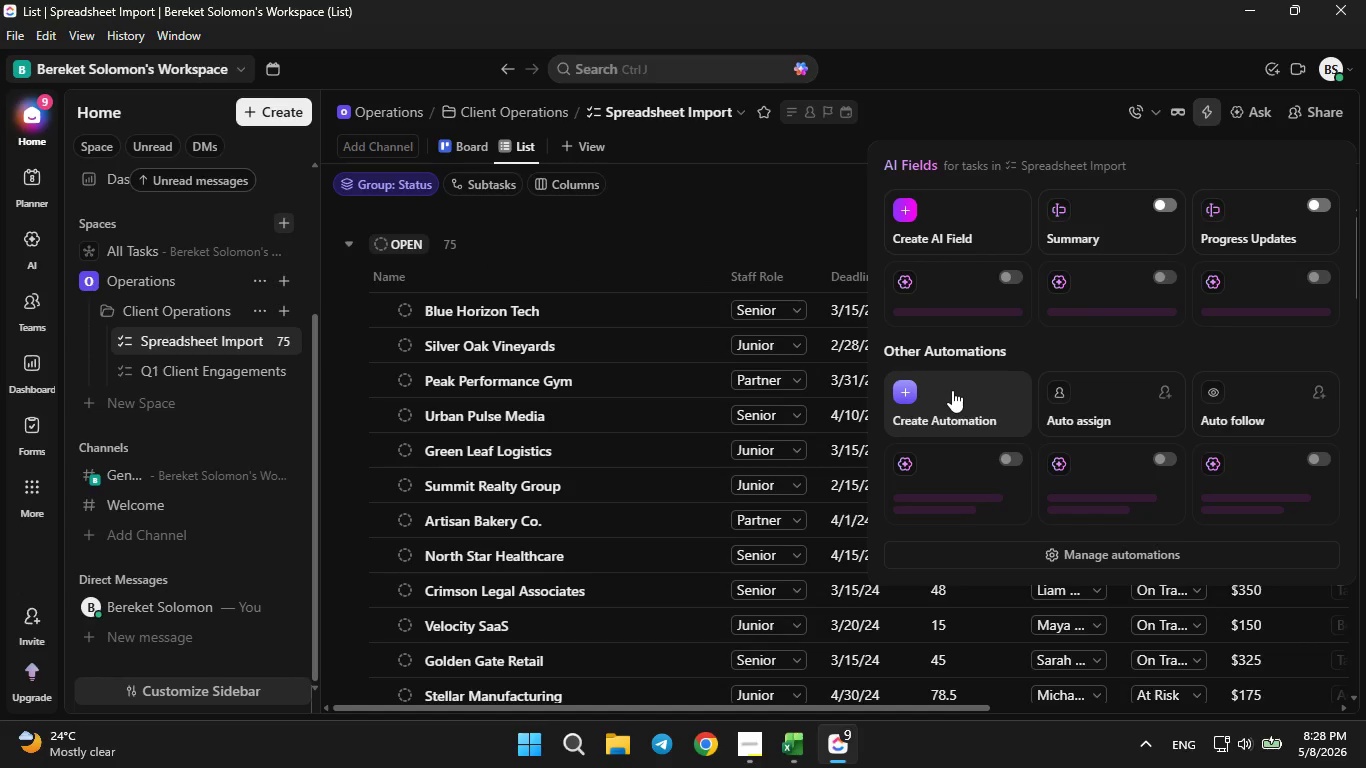 
left_click([952, 390])
 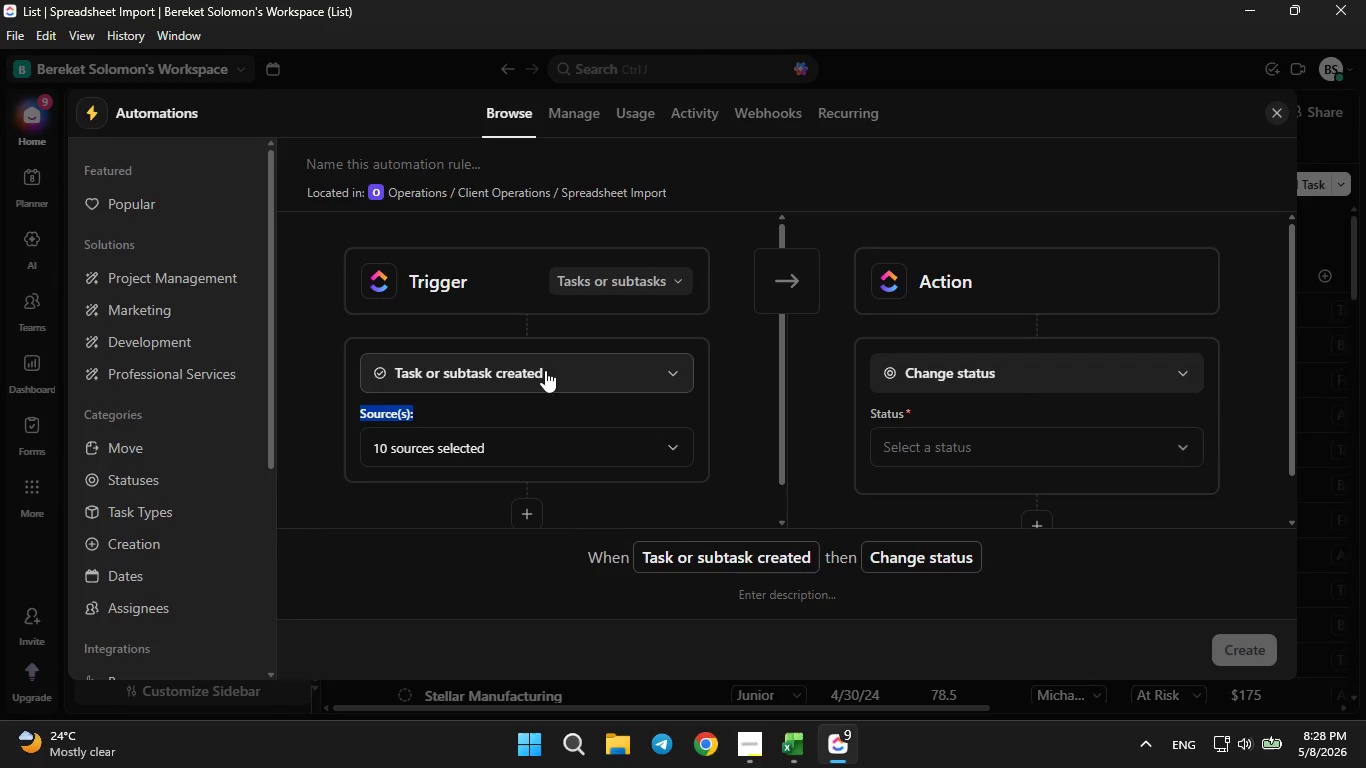 
left_click([531, 397])
 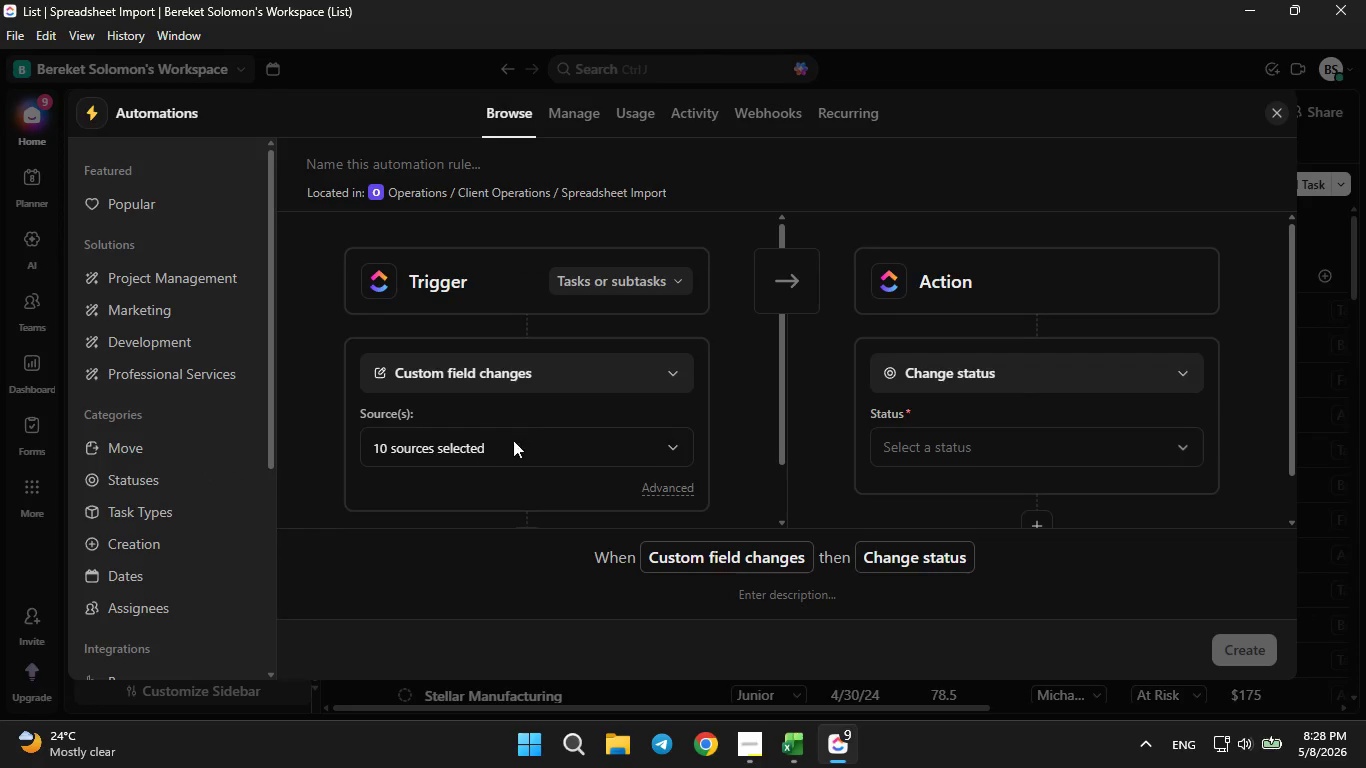 
left_click([508, 448])
 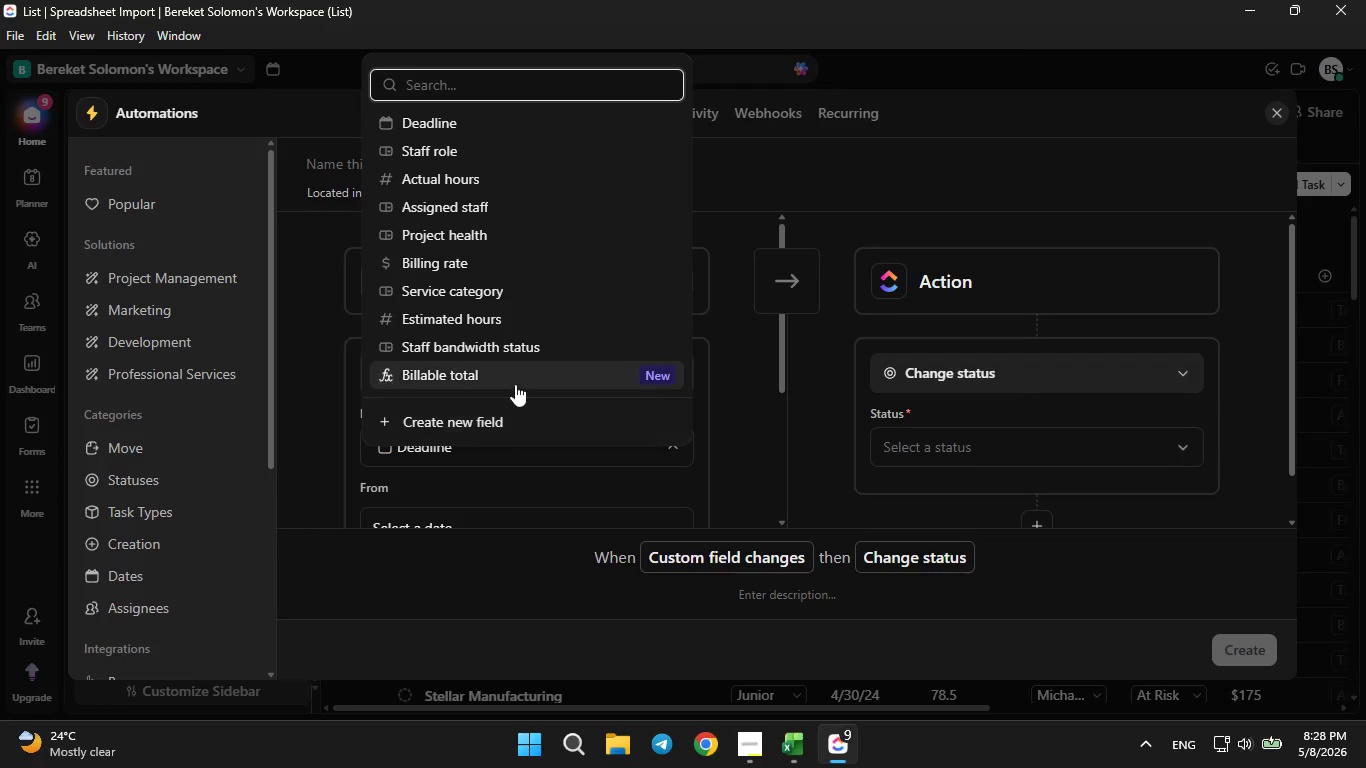 
mouse_move([492, 396])
 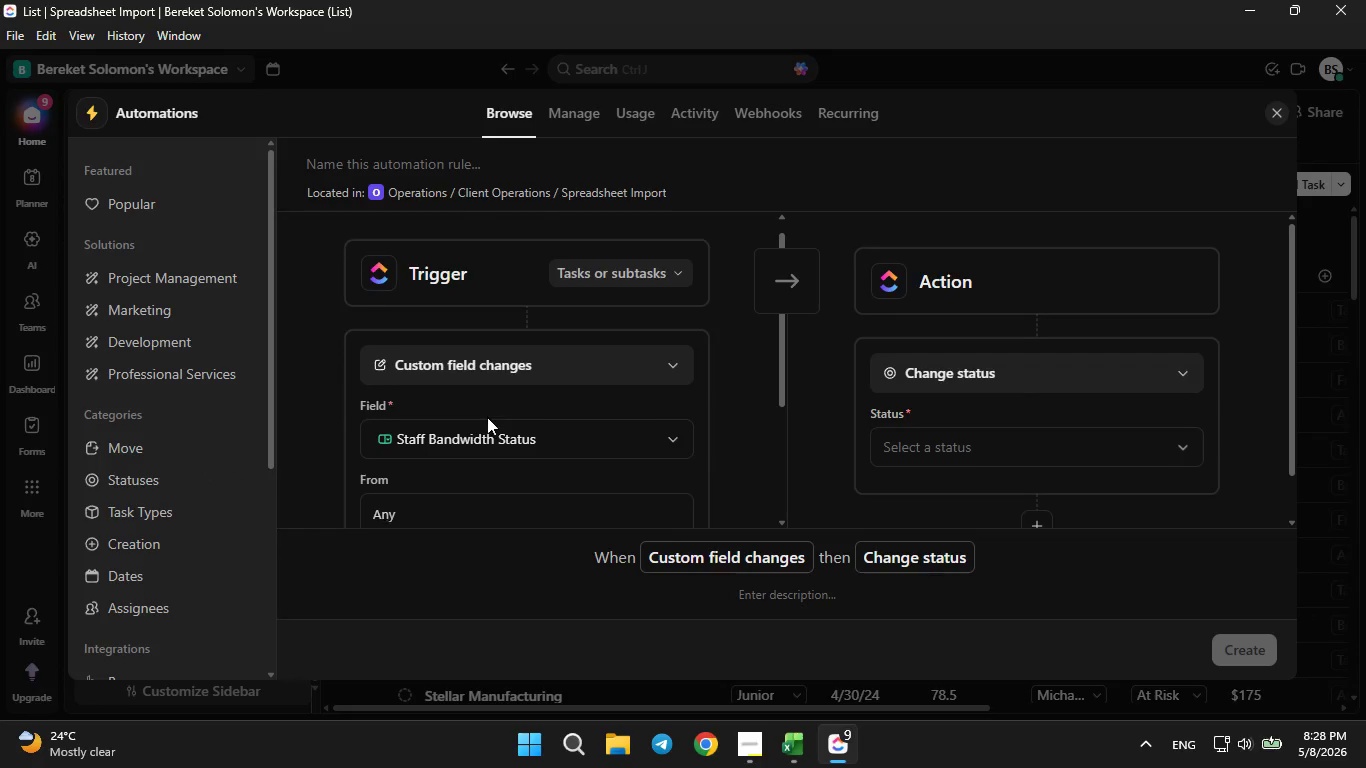 
scroll: coordinate [487, 417], scroll_direction: none, amount: 0.0
 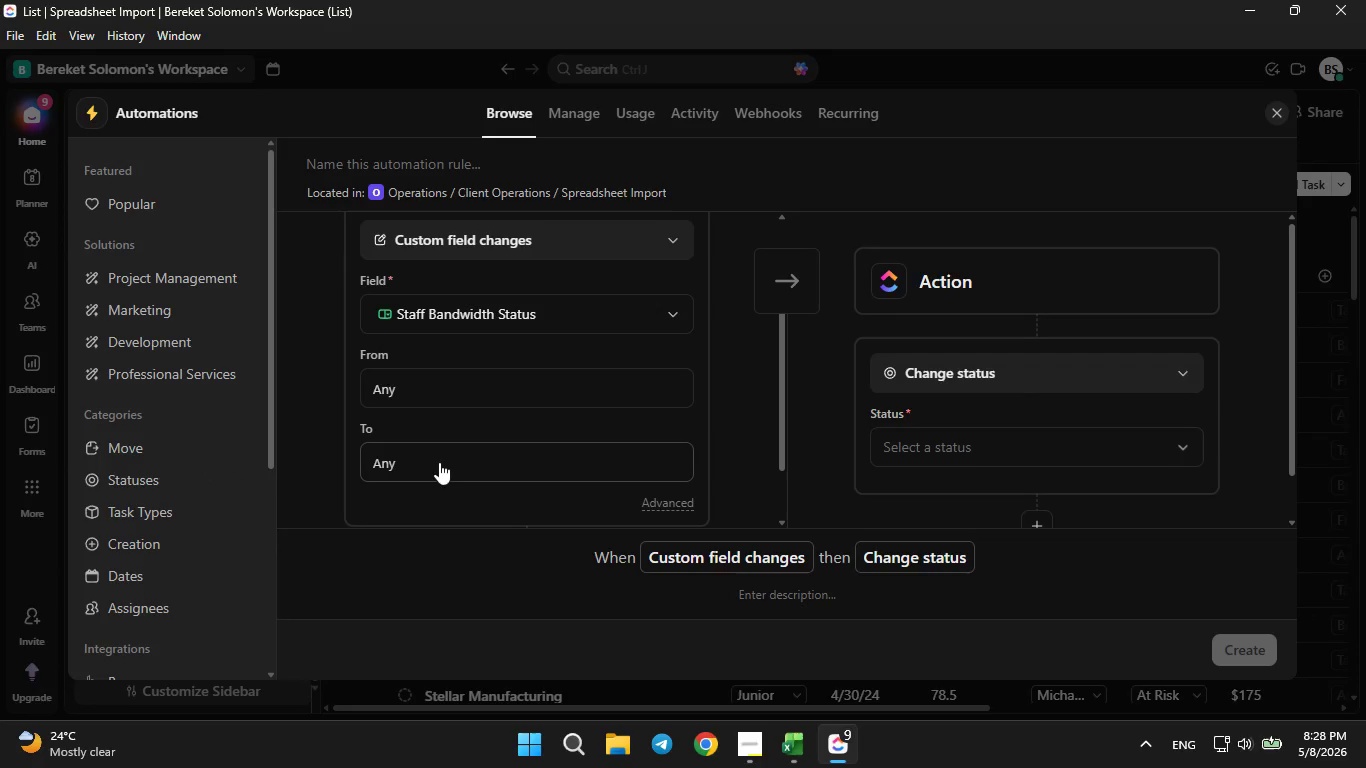 
left_click([438, 462])
 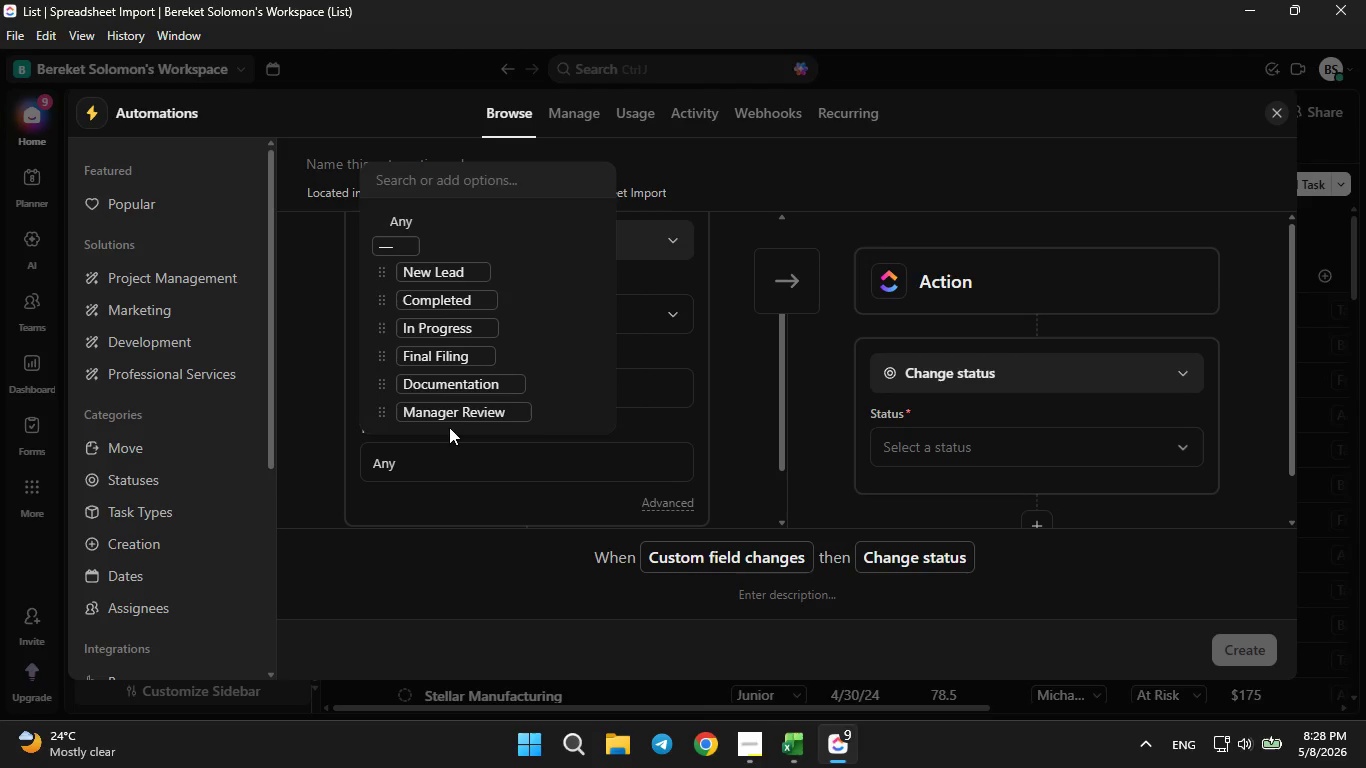 
left_click([453, 410])
 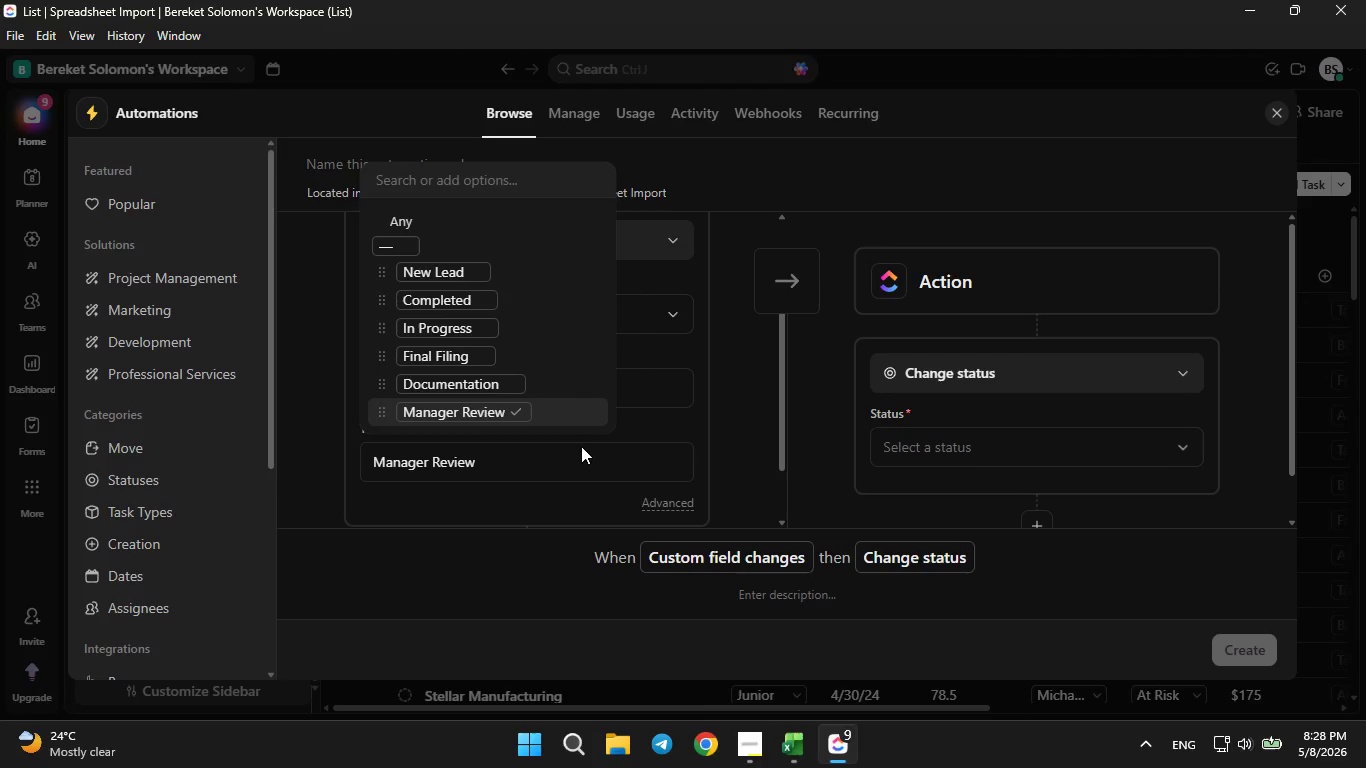 
left_click([606, 495])
 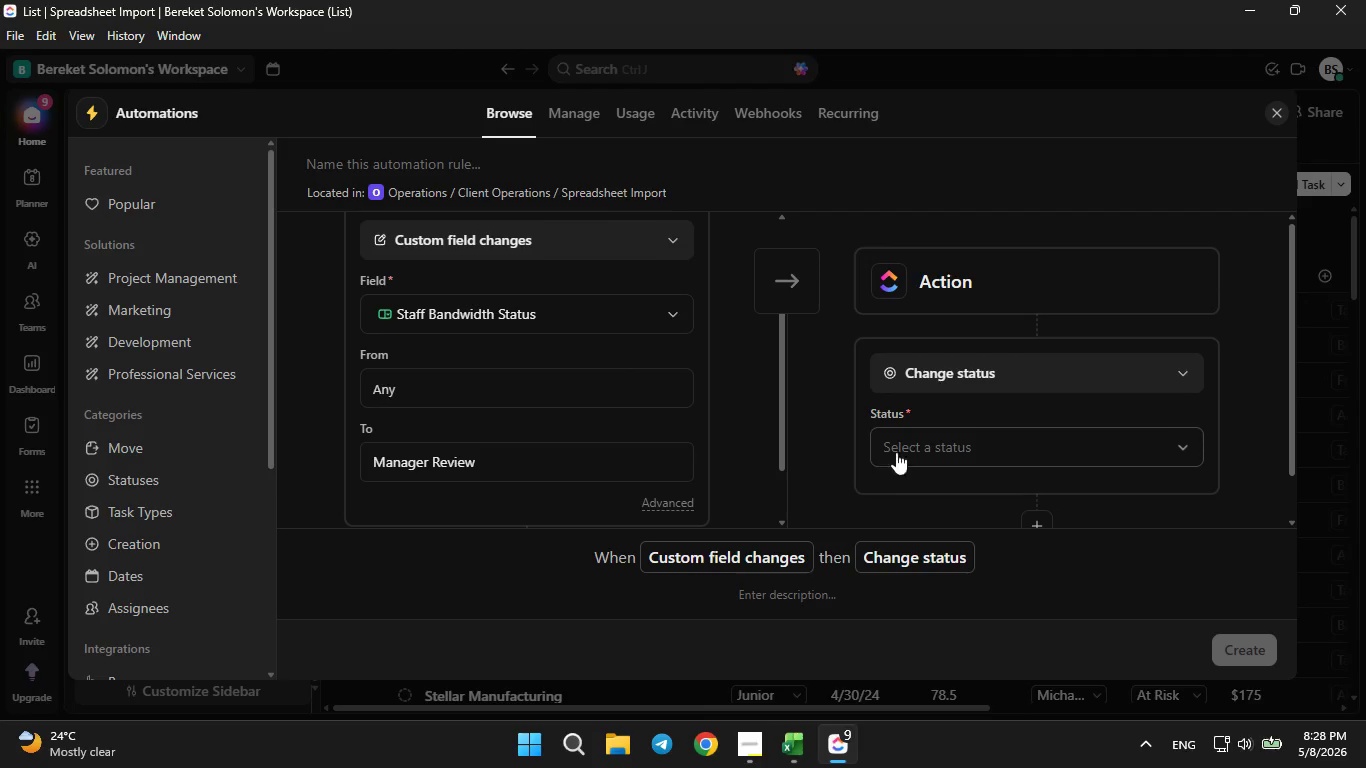 
left_click([942, 377])
 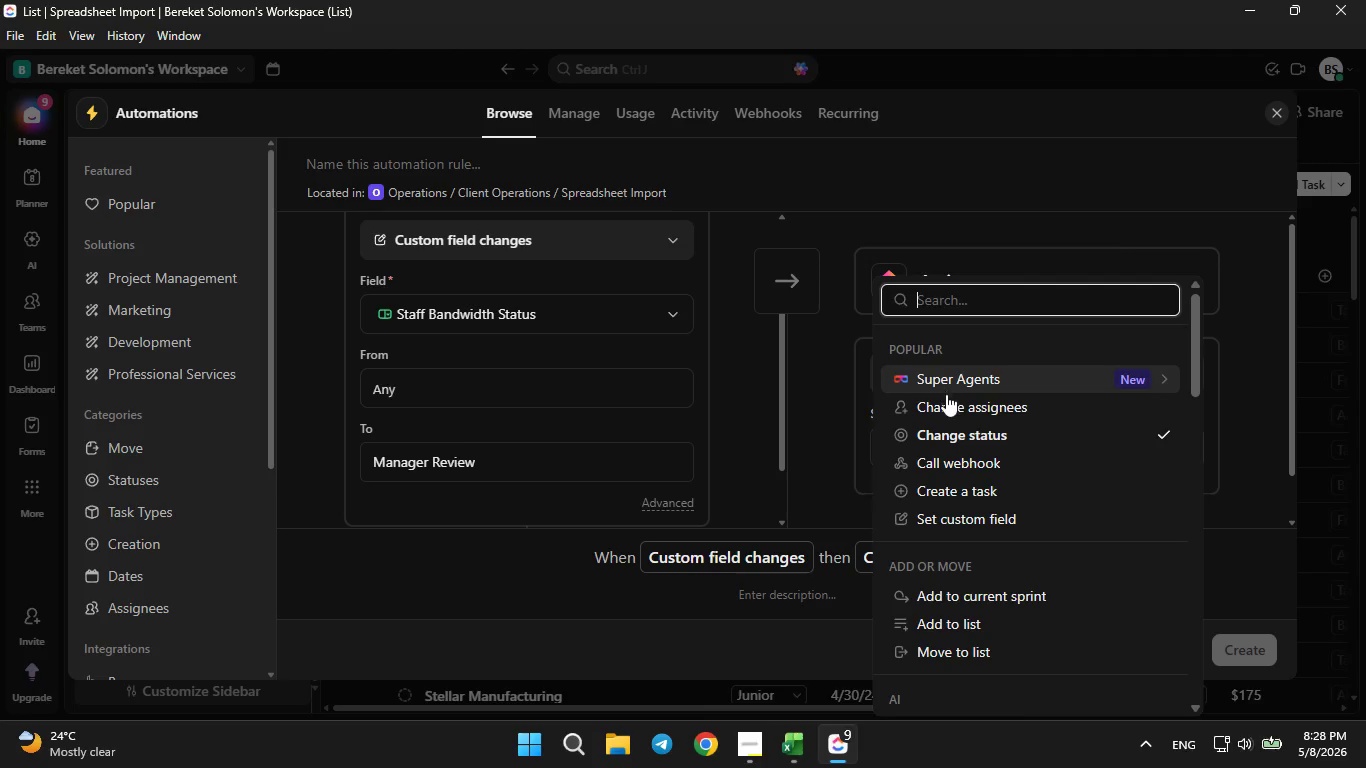 
left_click([947, 399])
 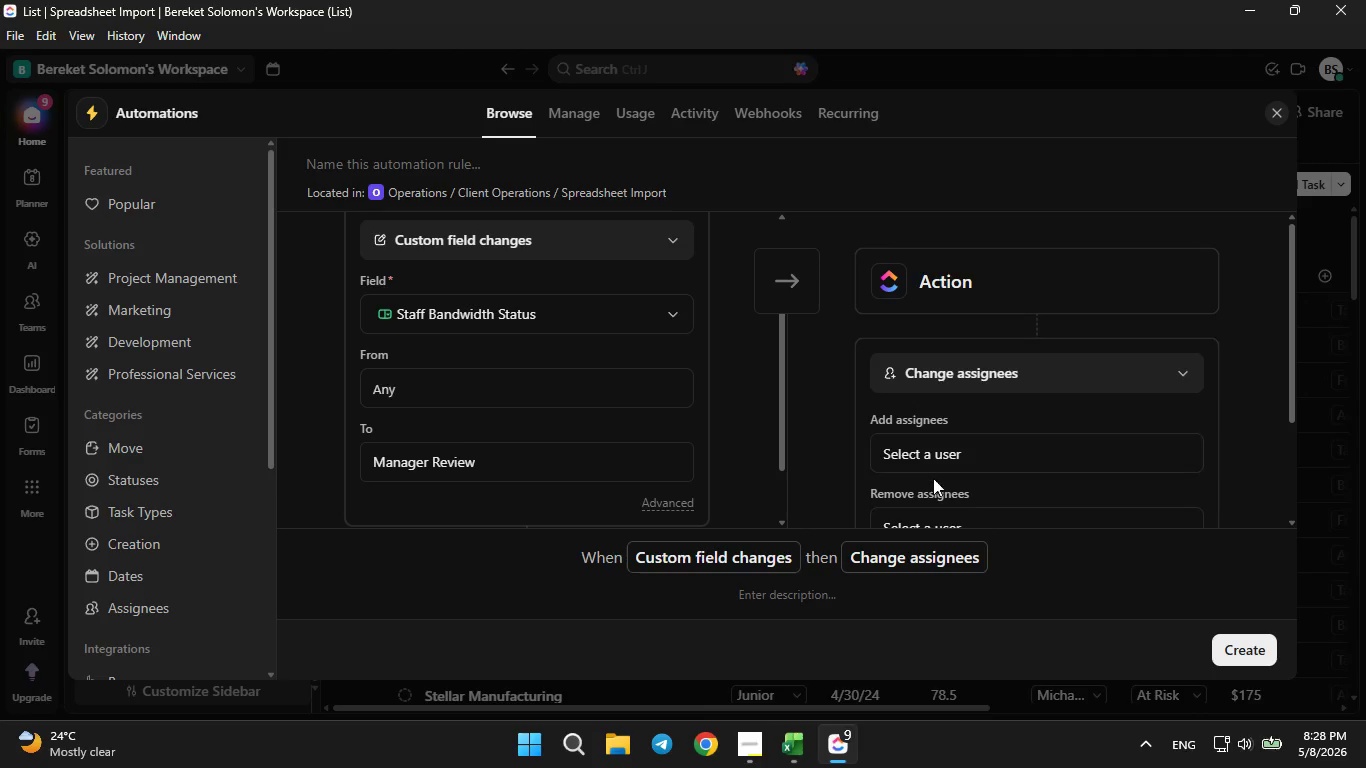 
left_click([941, 460])
 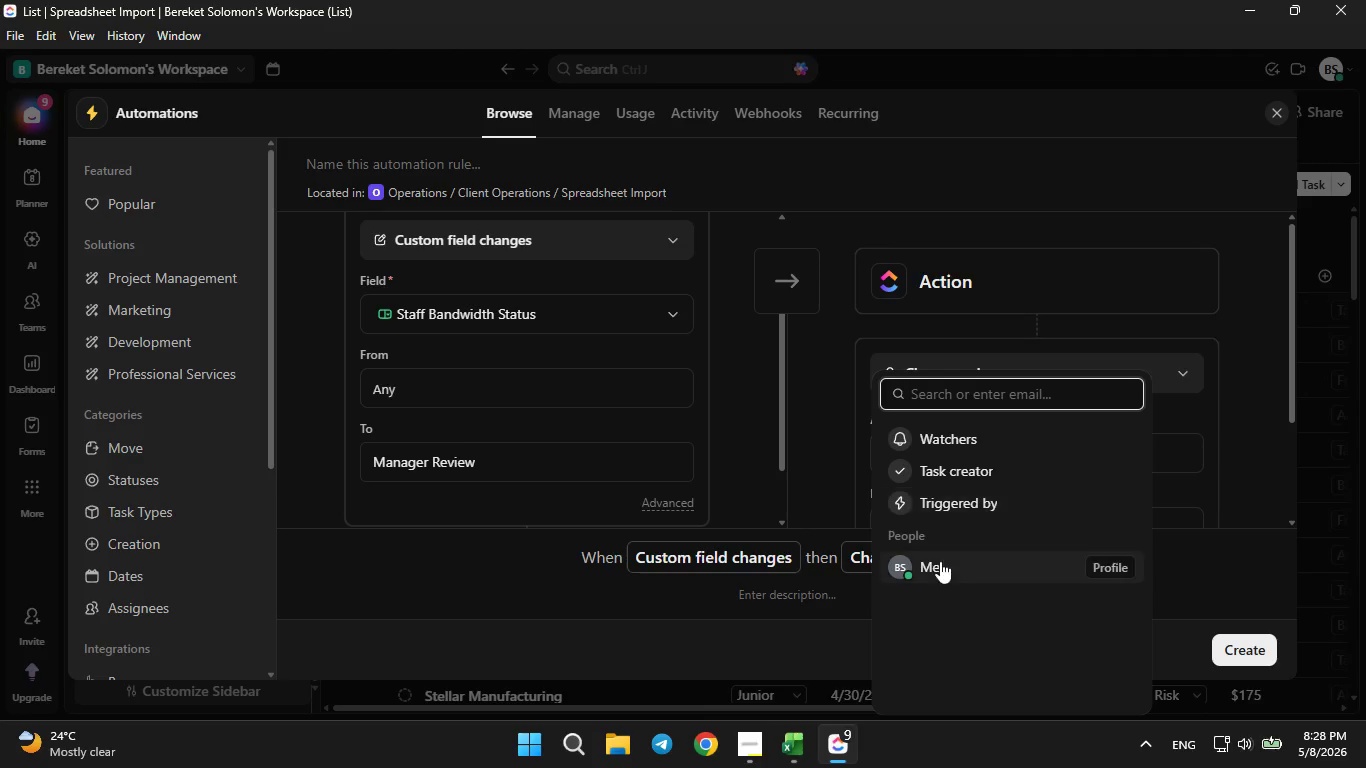 
left_click([940, 561])
 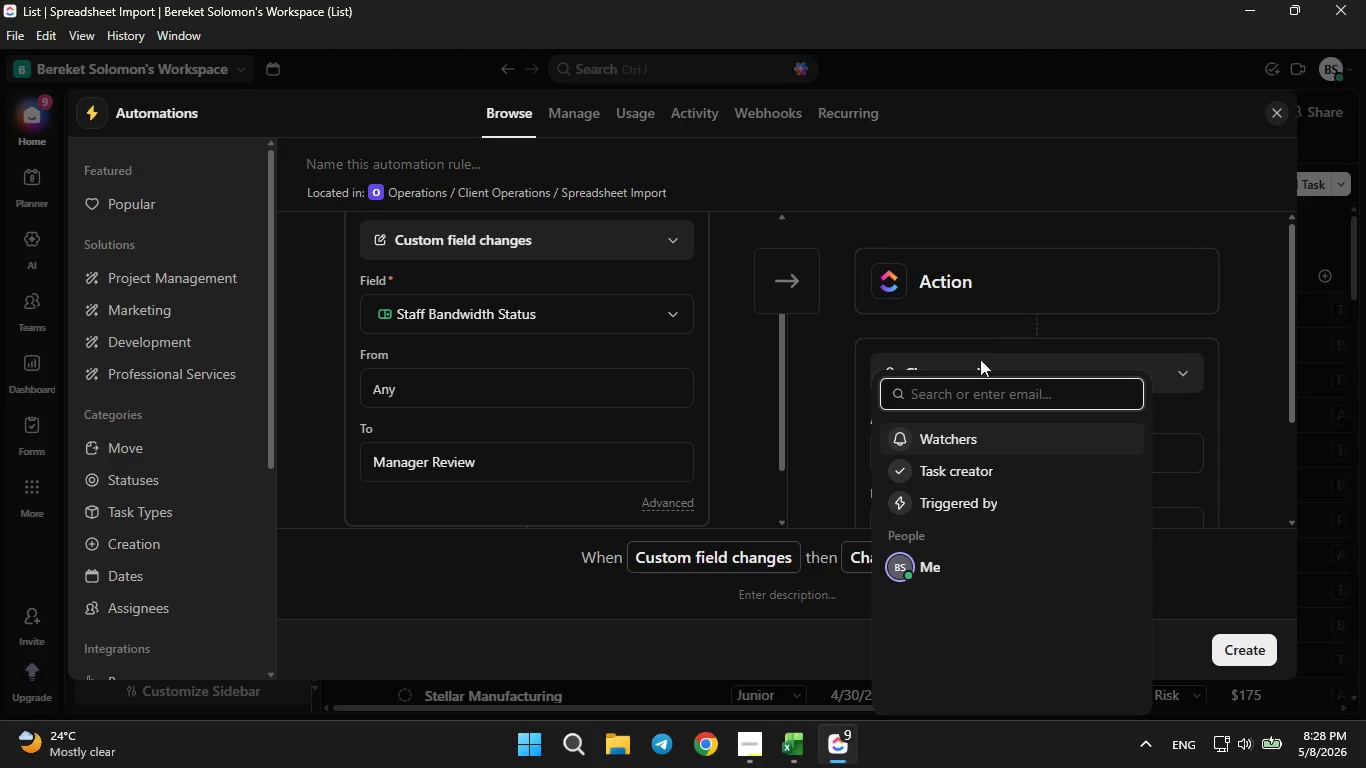 
left_click([984, 343])
 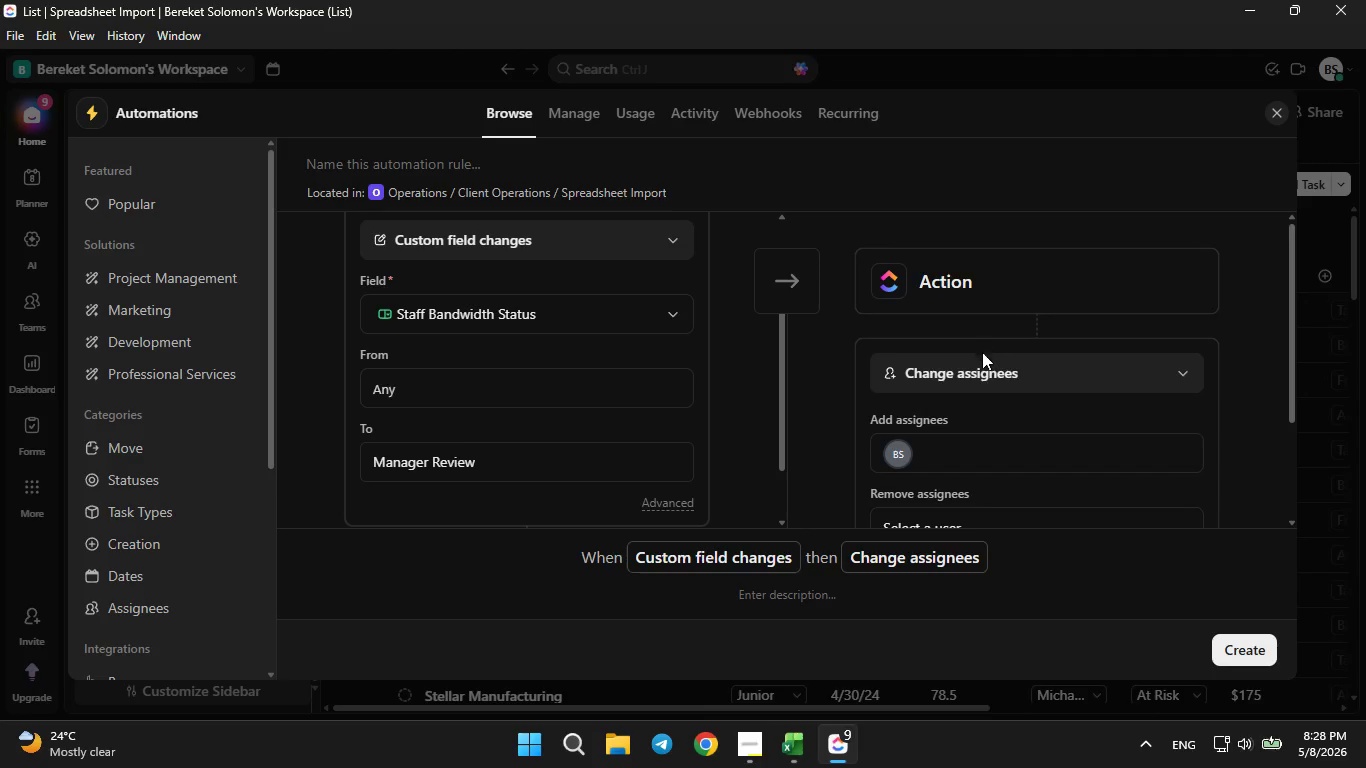 
scroll: coordinate [981, 355], scroll_direction: down, amount: 3.0
 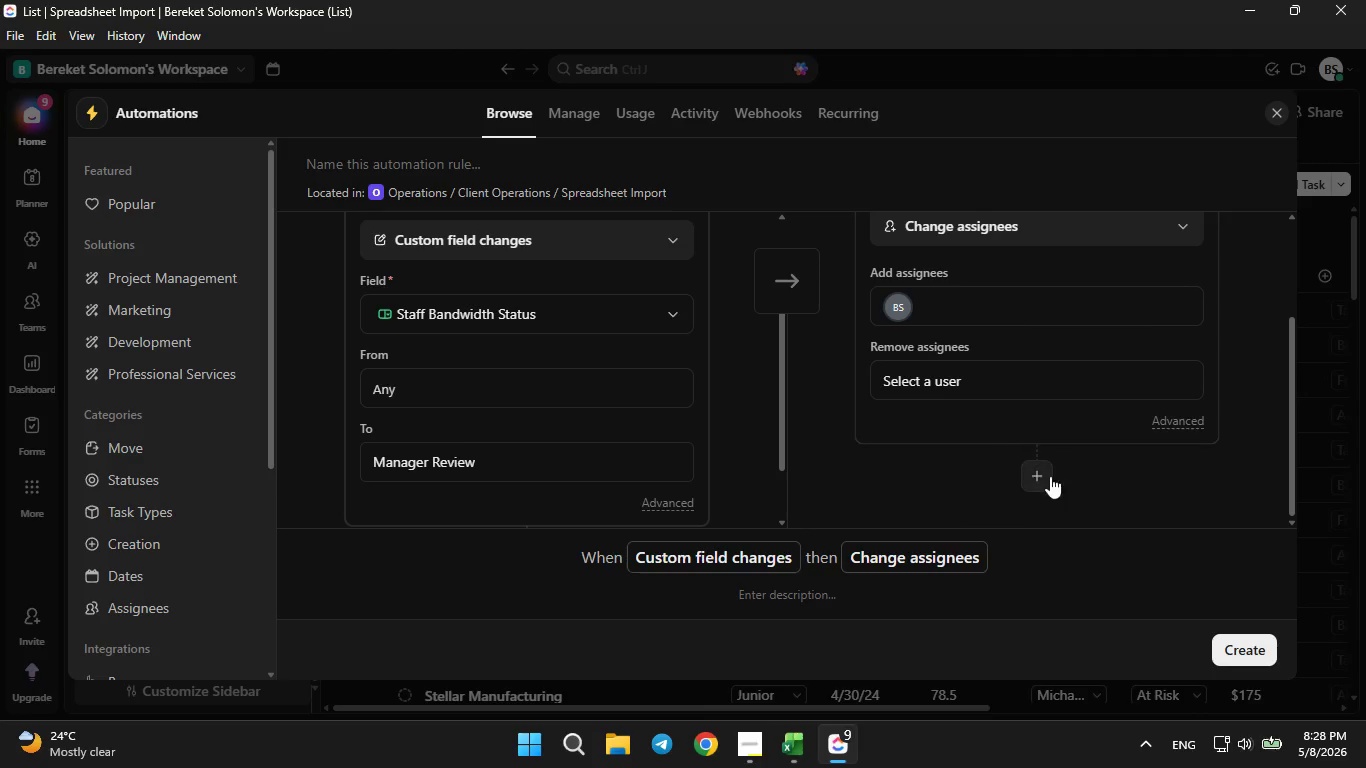 
left_click([1048, 482])
 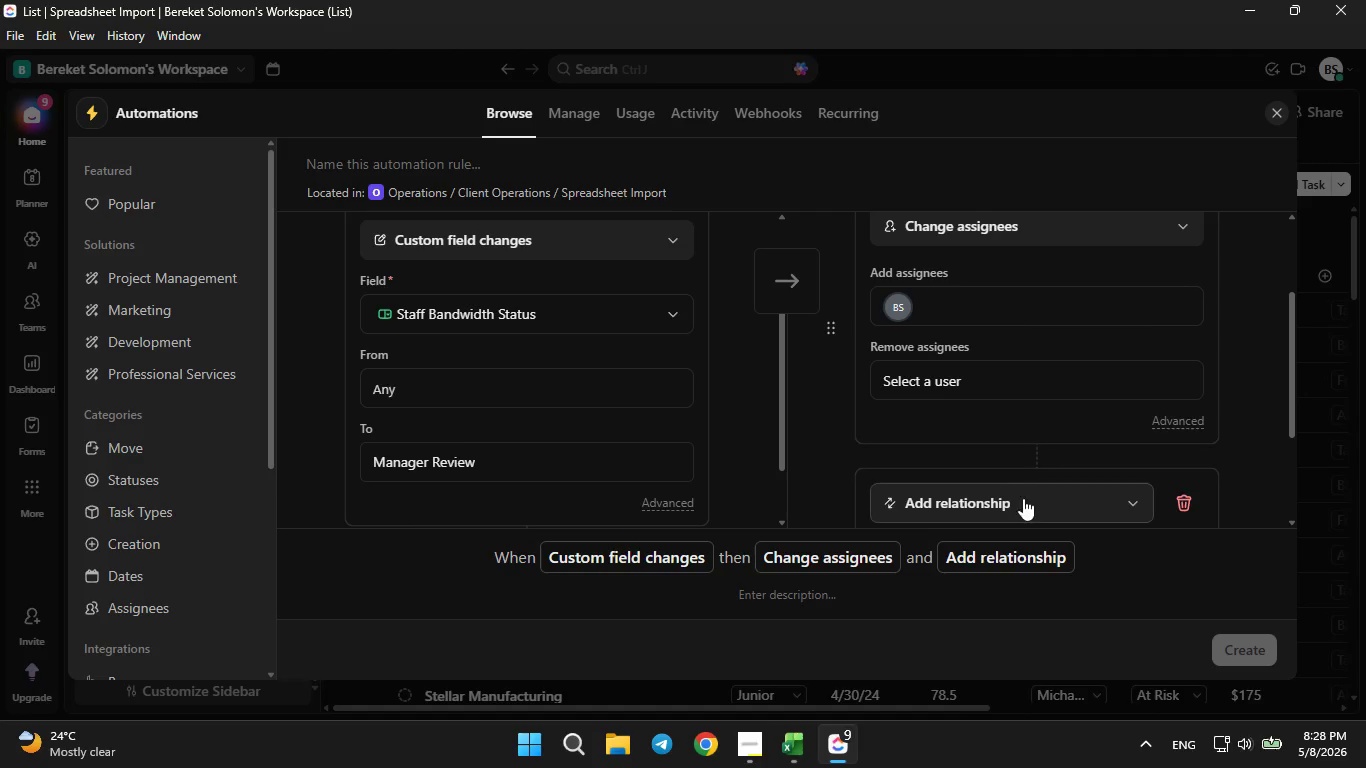 
left_click([1021, 501])
 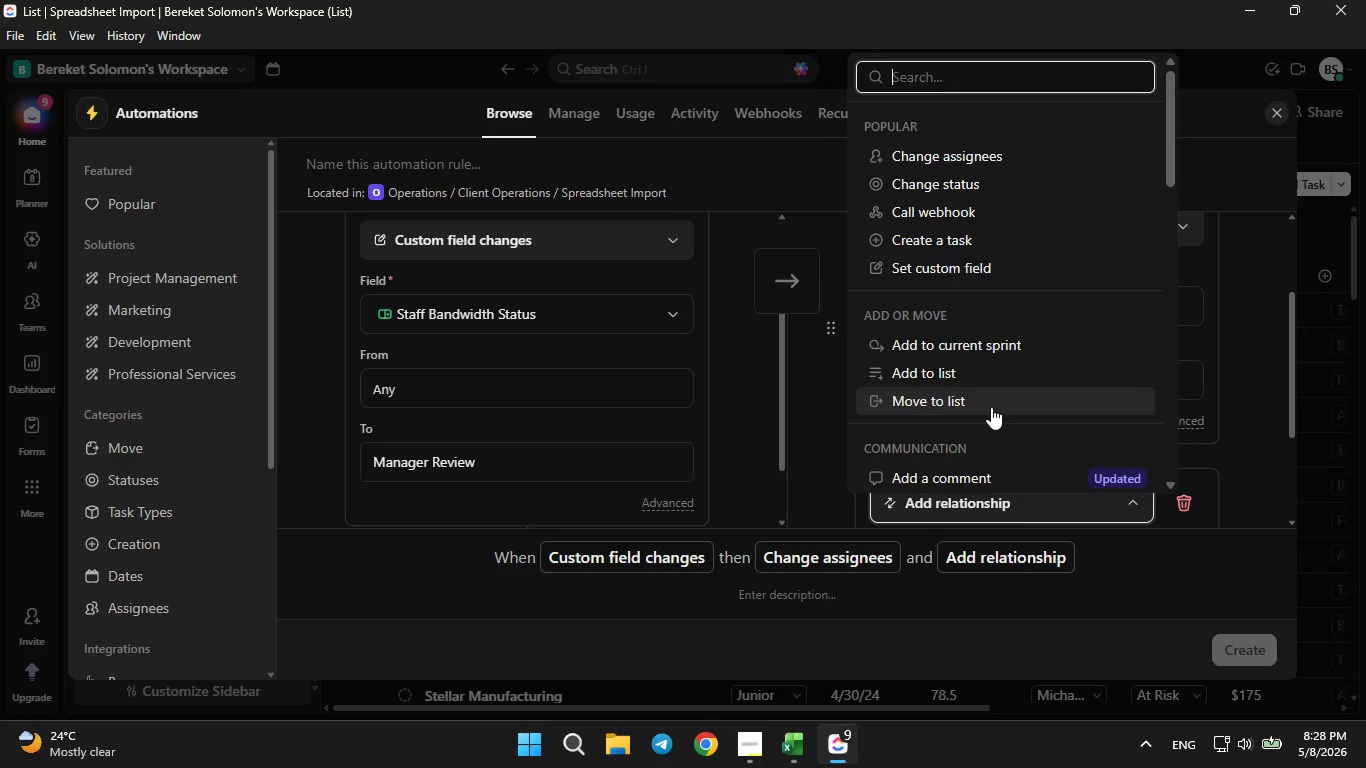 
scroll: coordinate [991, 407], scroll_direction: down, amount: 4.0
 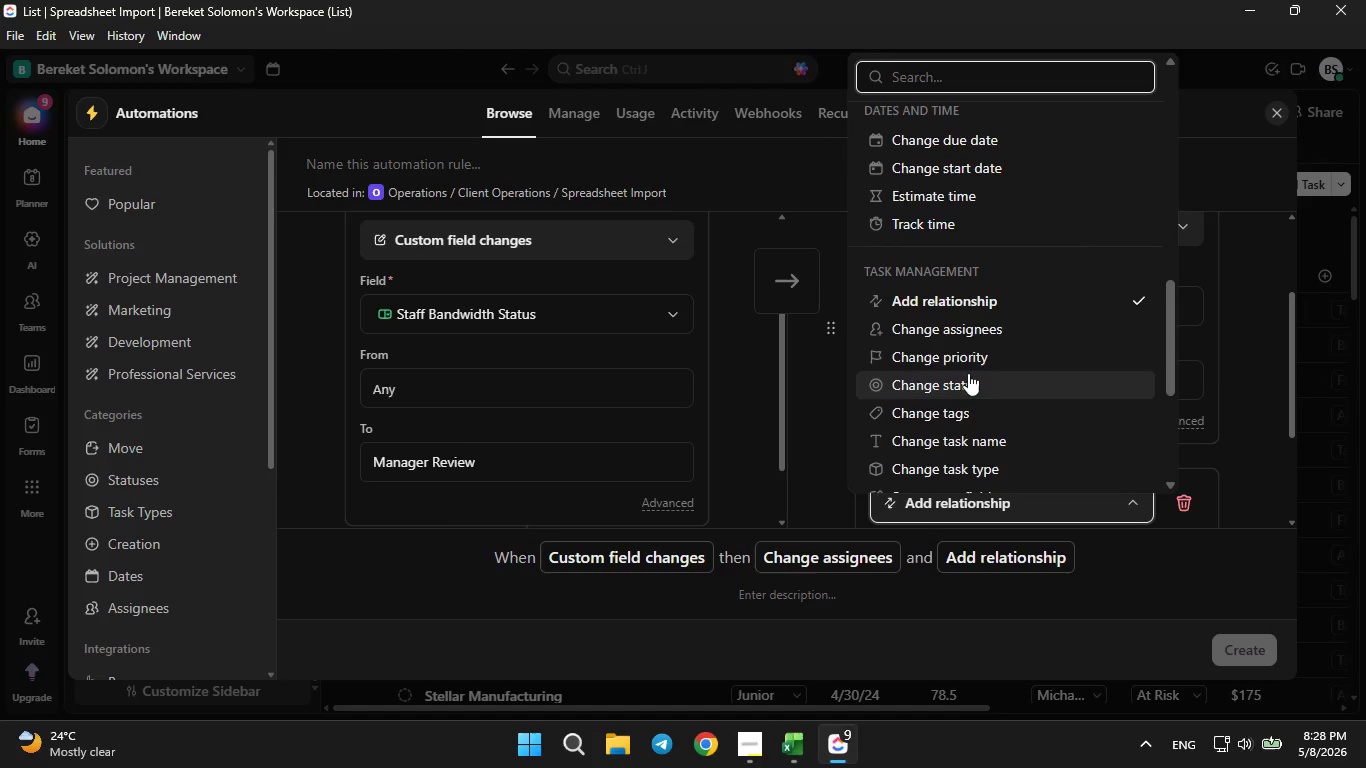 
left_click([962, 365])
 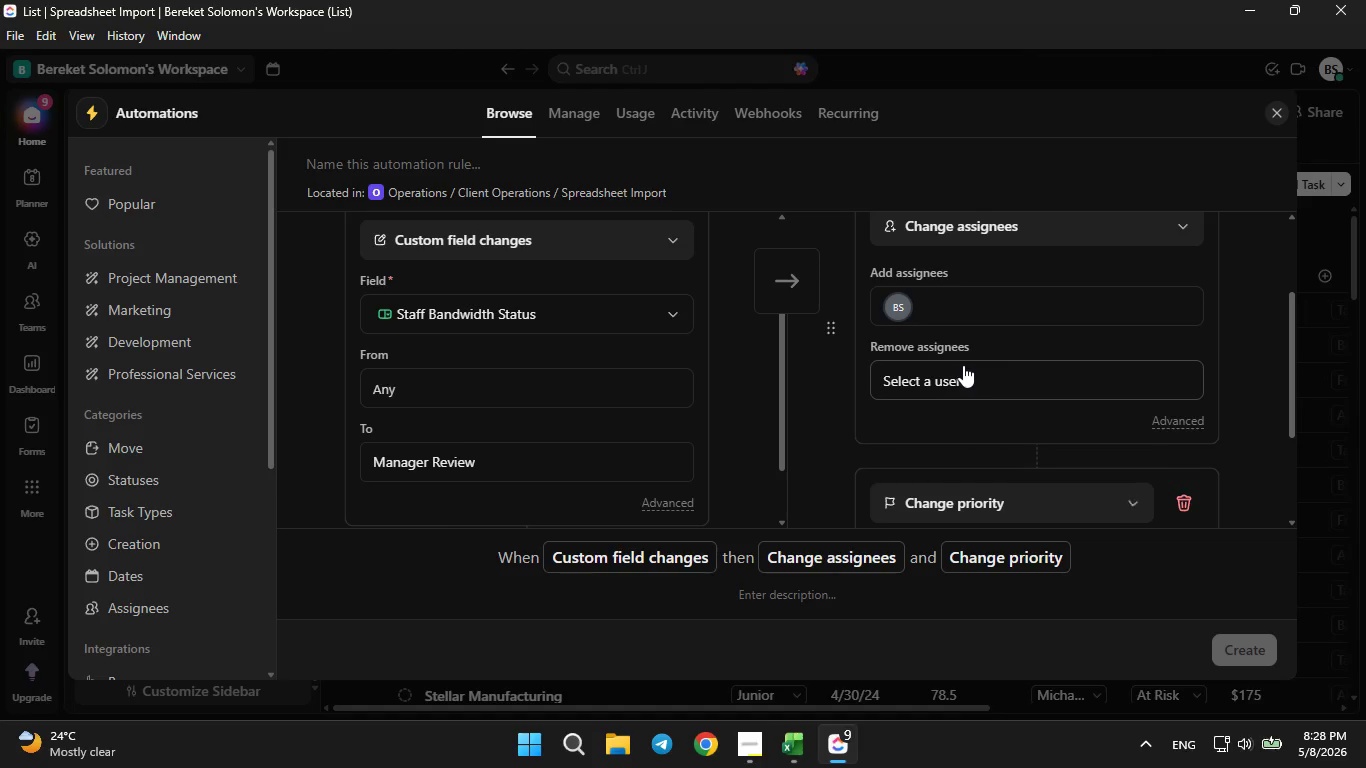 
scroll: coordinate [967, 372], scroll_direction: down, amount: 3.0
 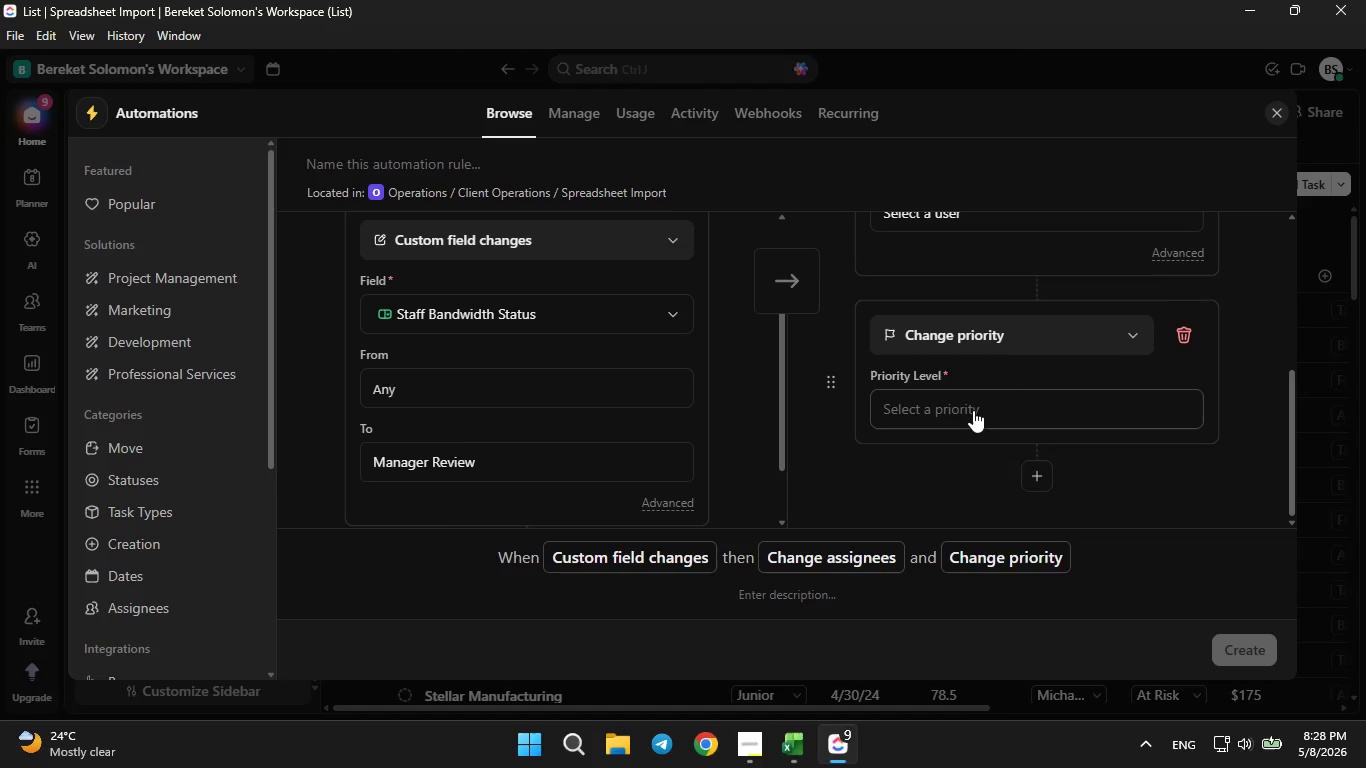 
left_click([973, 410])
 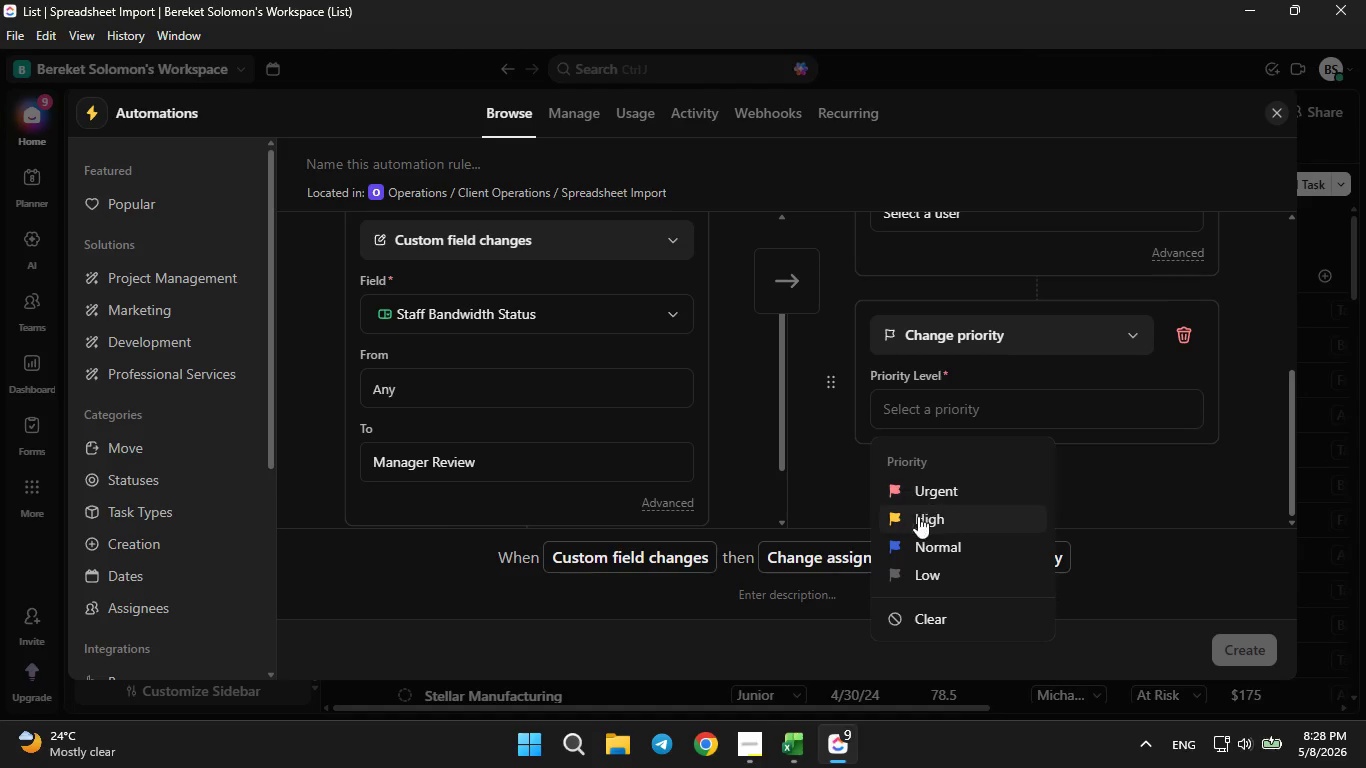 
left_click([914, 520])
 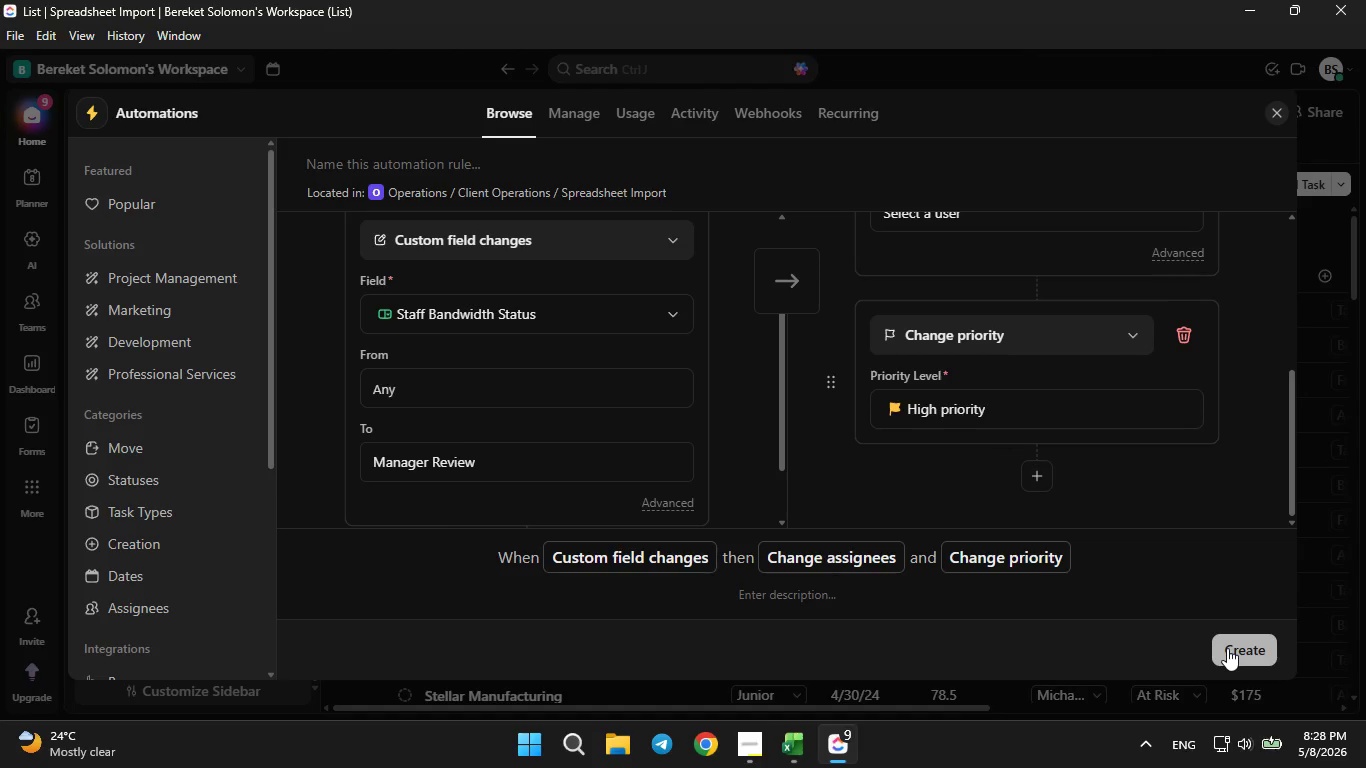 
left_click([1227, 648])
 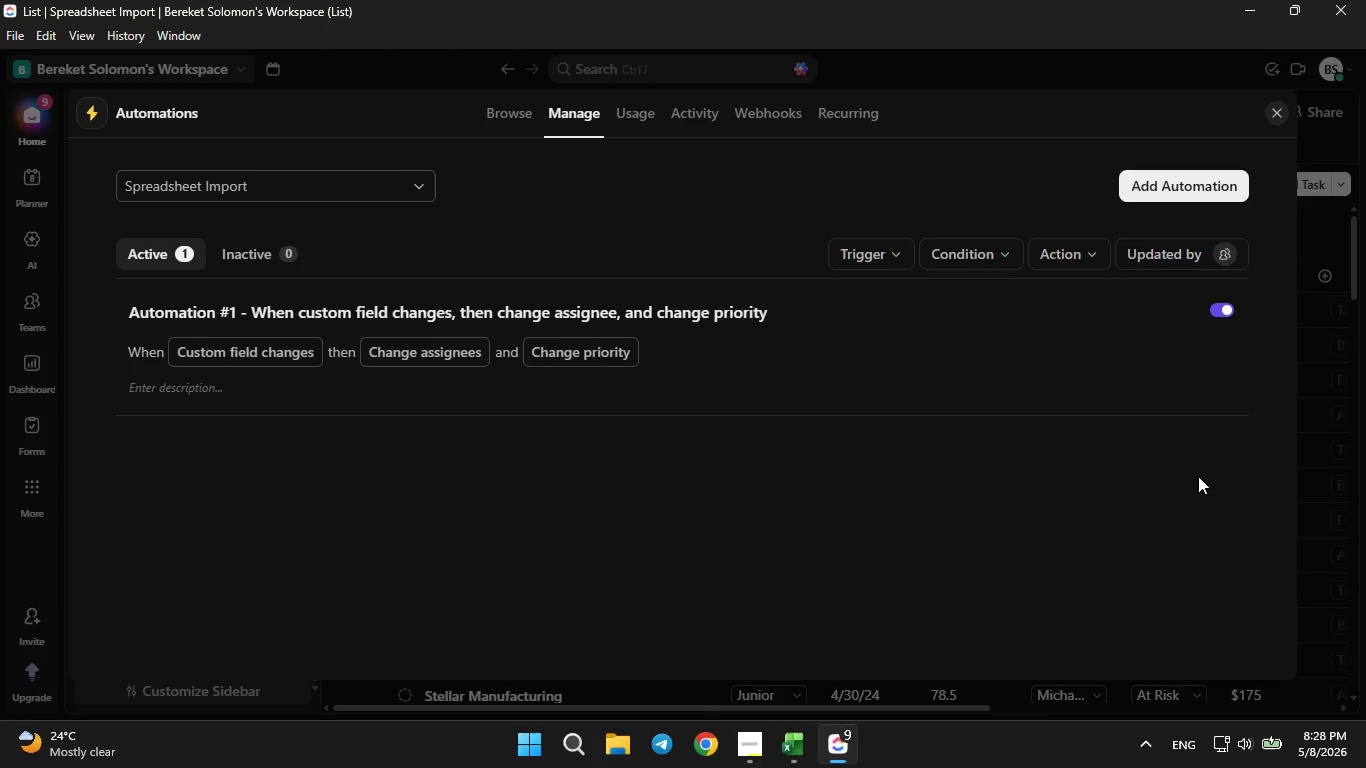 
left_click([1275, 109])
 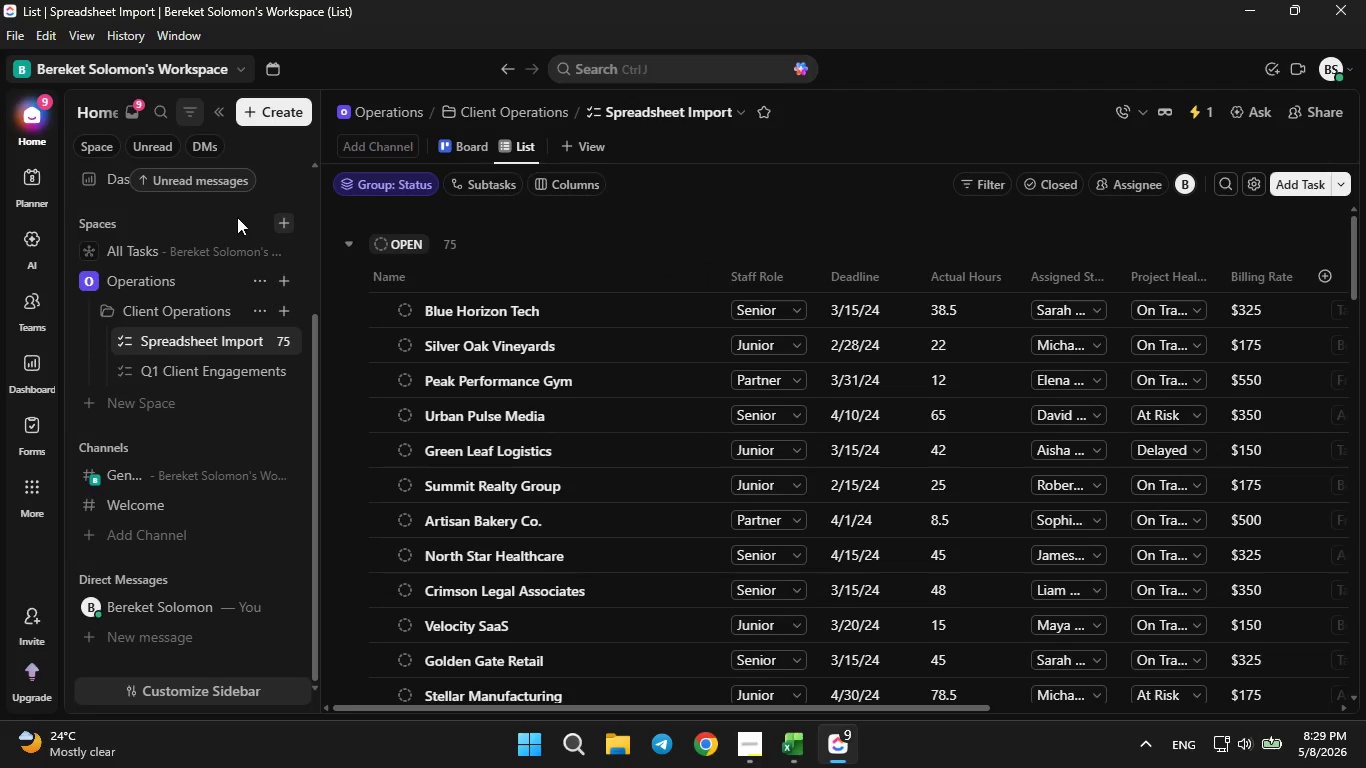 
wait(6.81)
 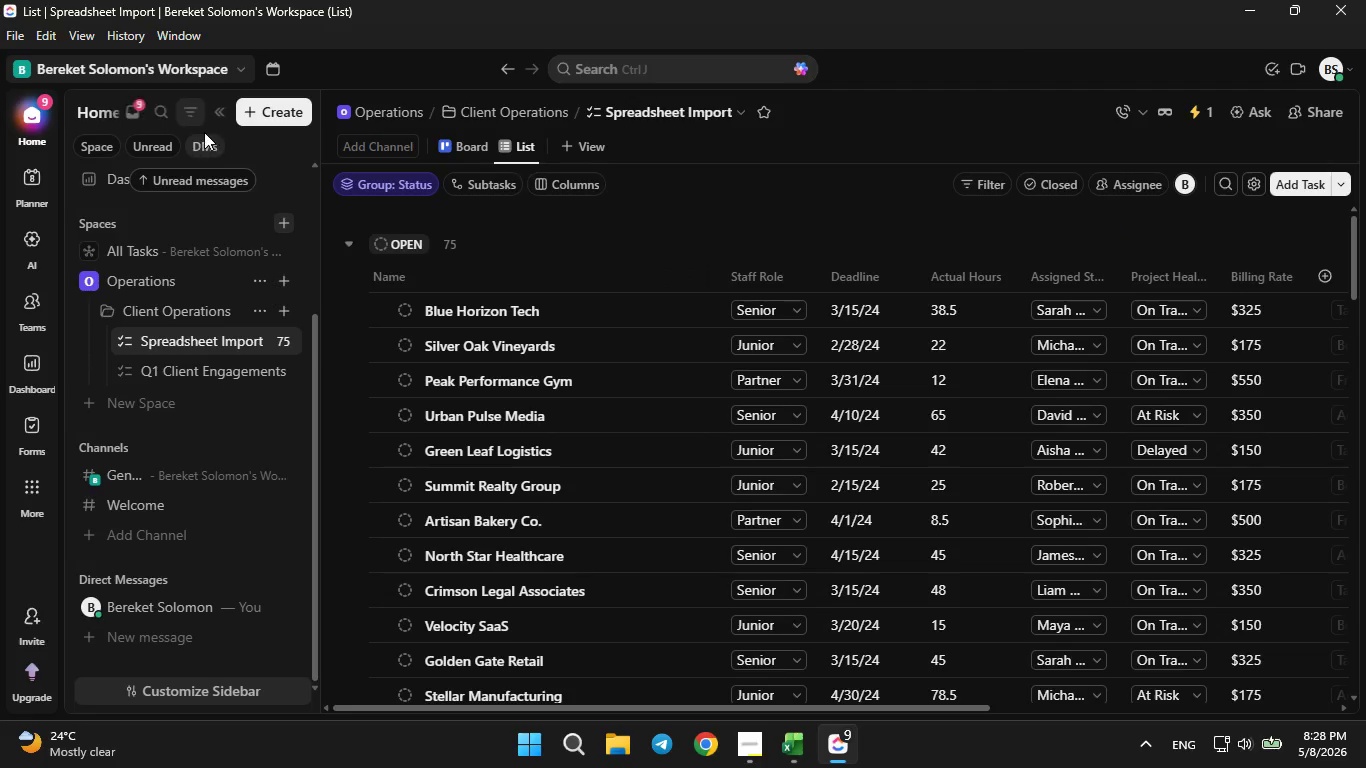 
left_click([258, 337])
 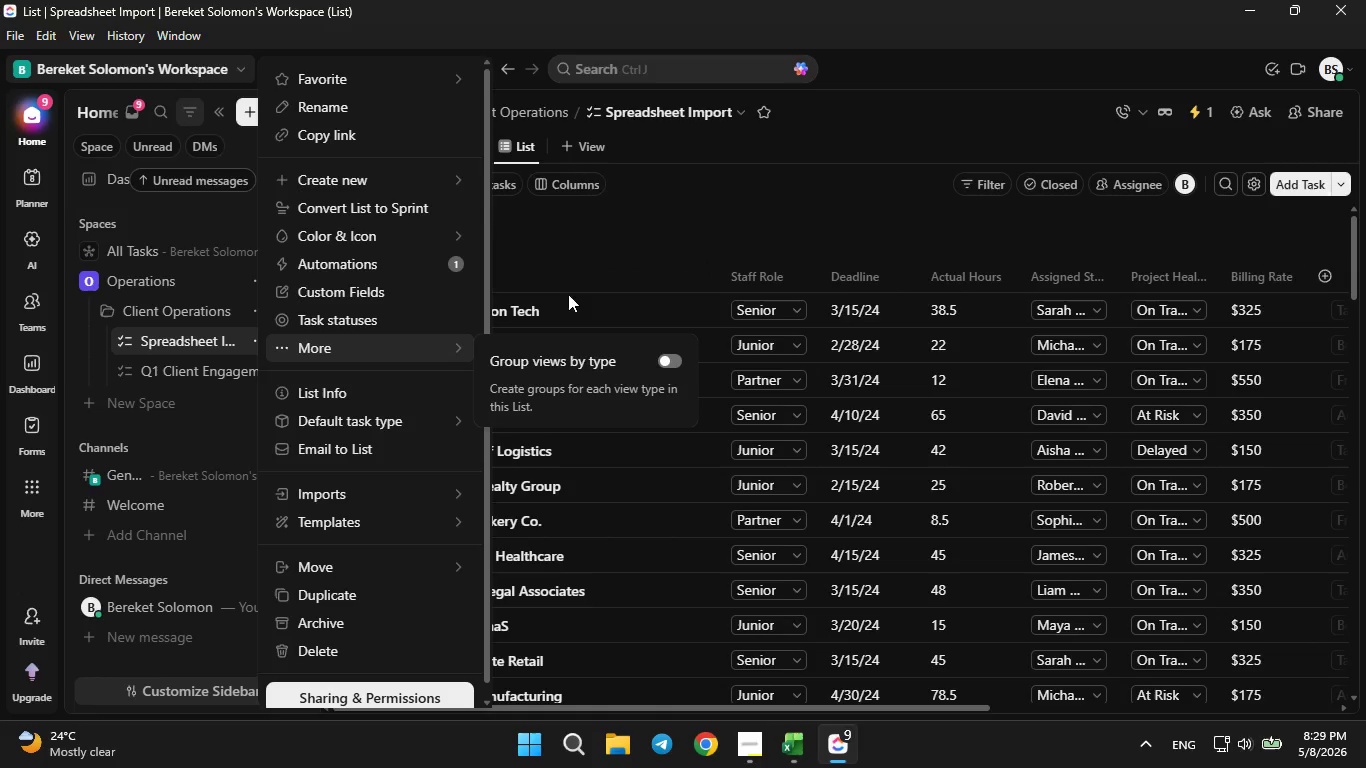 
left_click([711, 240])
 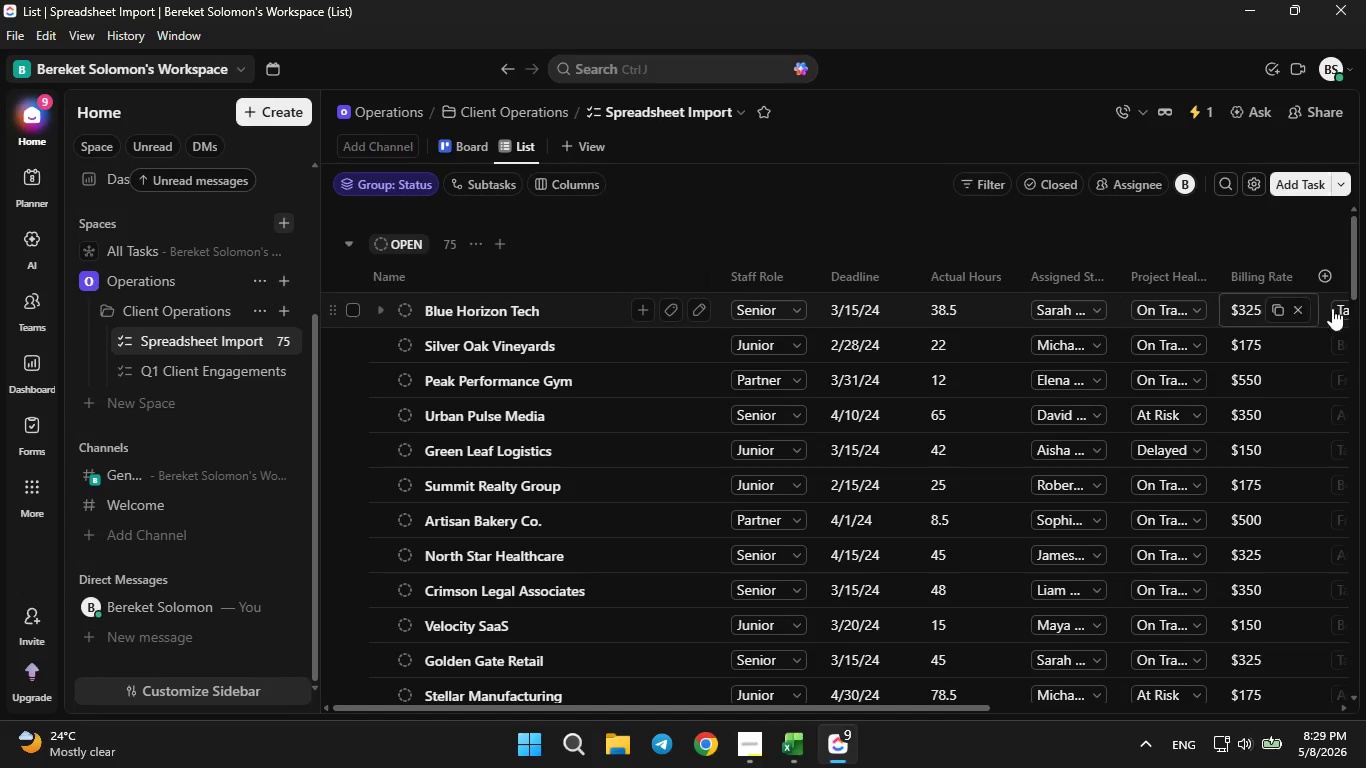 
left_click([1325, 275])
 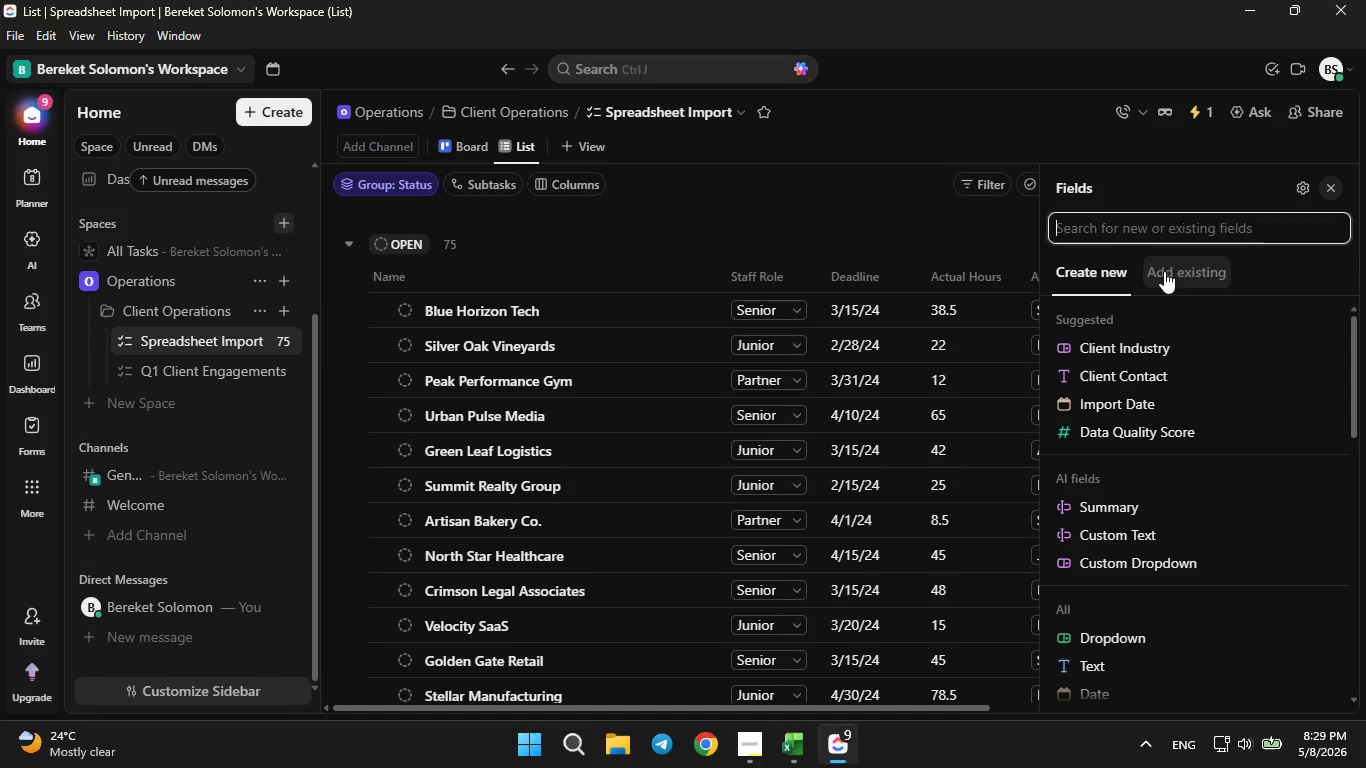 
left_click([1164, 262])
 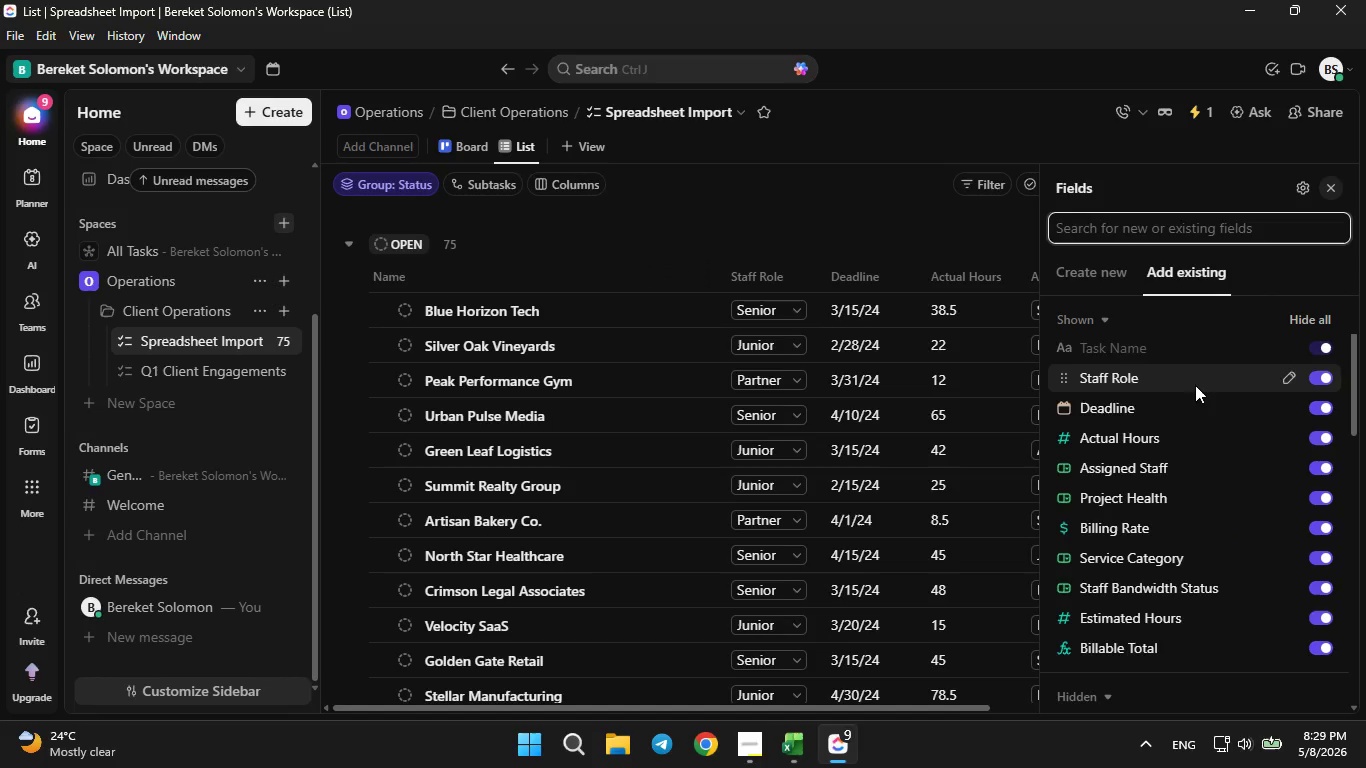 
scroll: coordinate [1195, 418], scroll_direction: up, amount: 1.0
 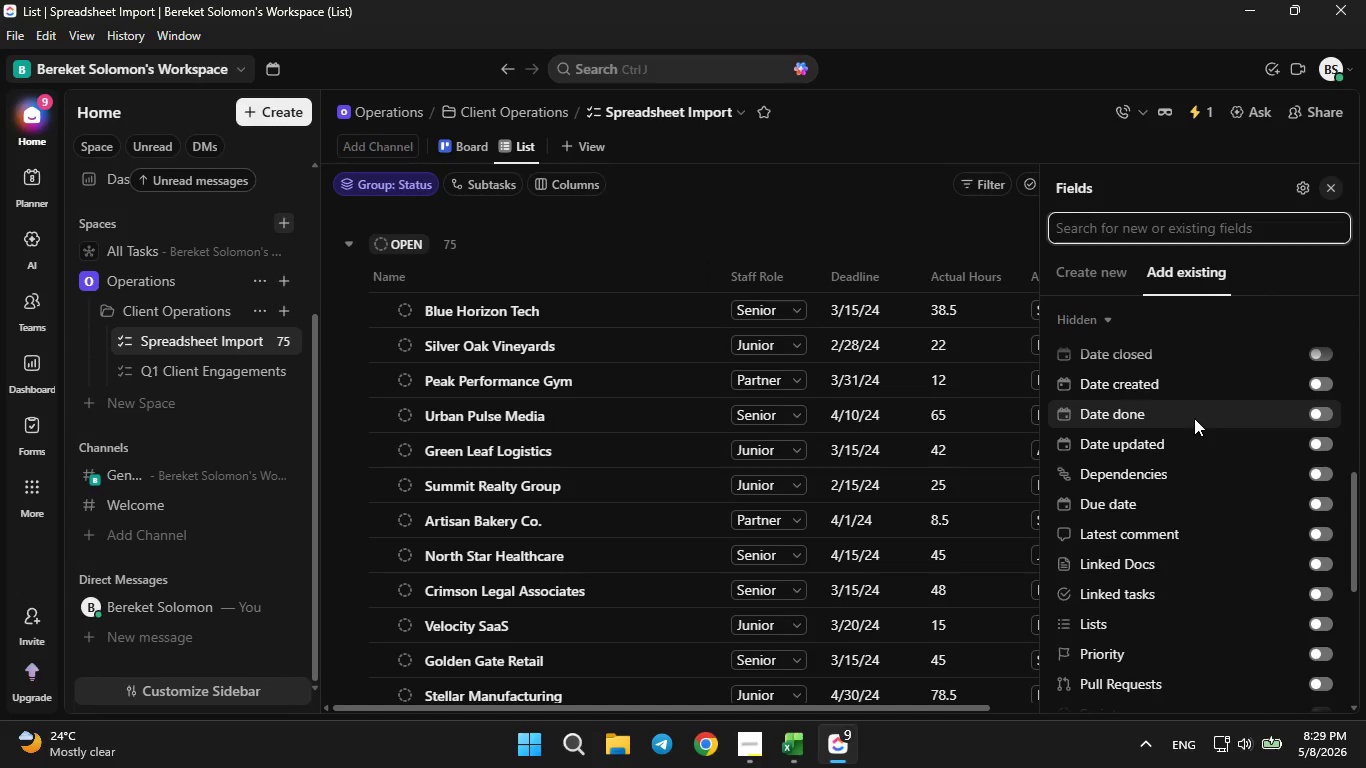 
scroll: coordinate [1194, 418], scroll_direction: down, amount: 1.0
 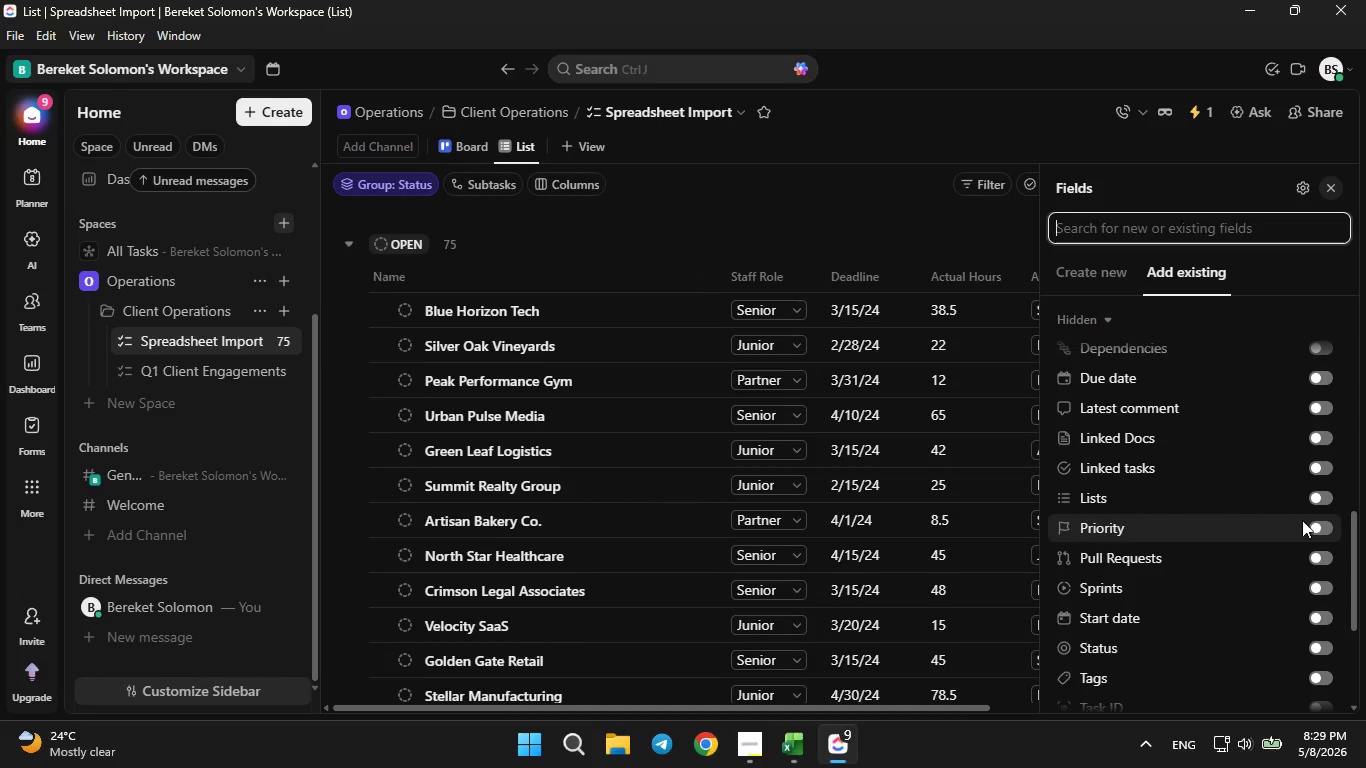 
left_click([1323, 533])
 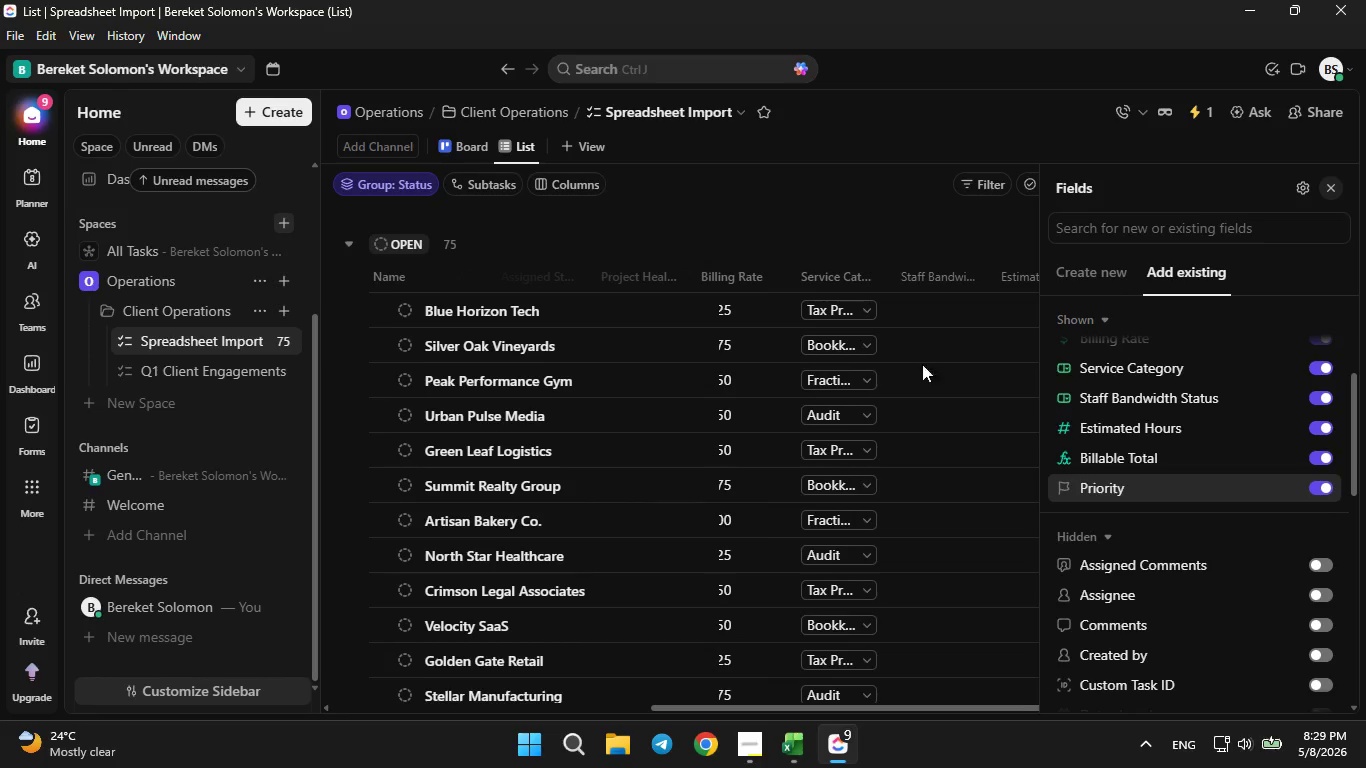 
left_click([794, 167])
 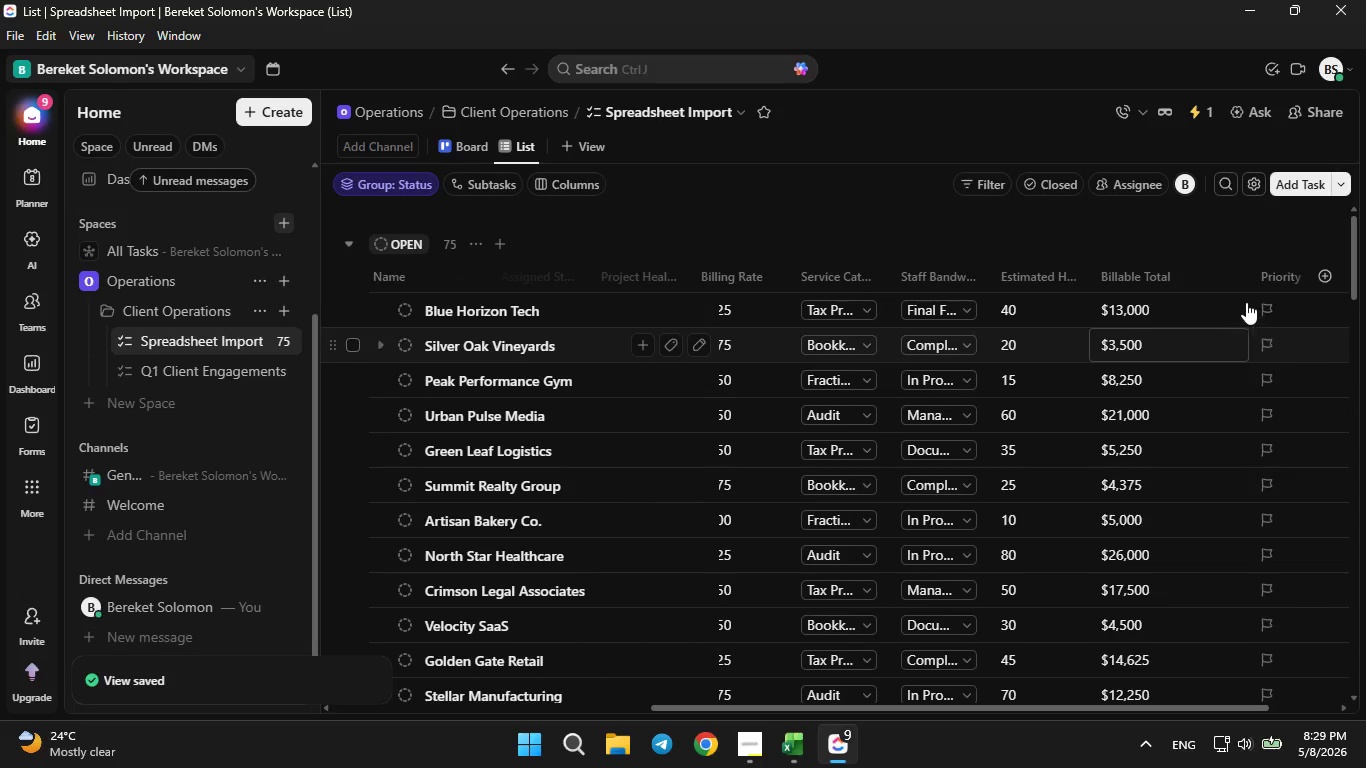 
left_click_drag(start_coordinate=[1276, 275], to_coordinate=[495, 270])
 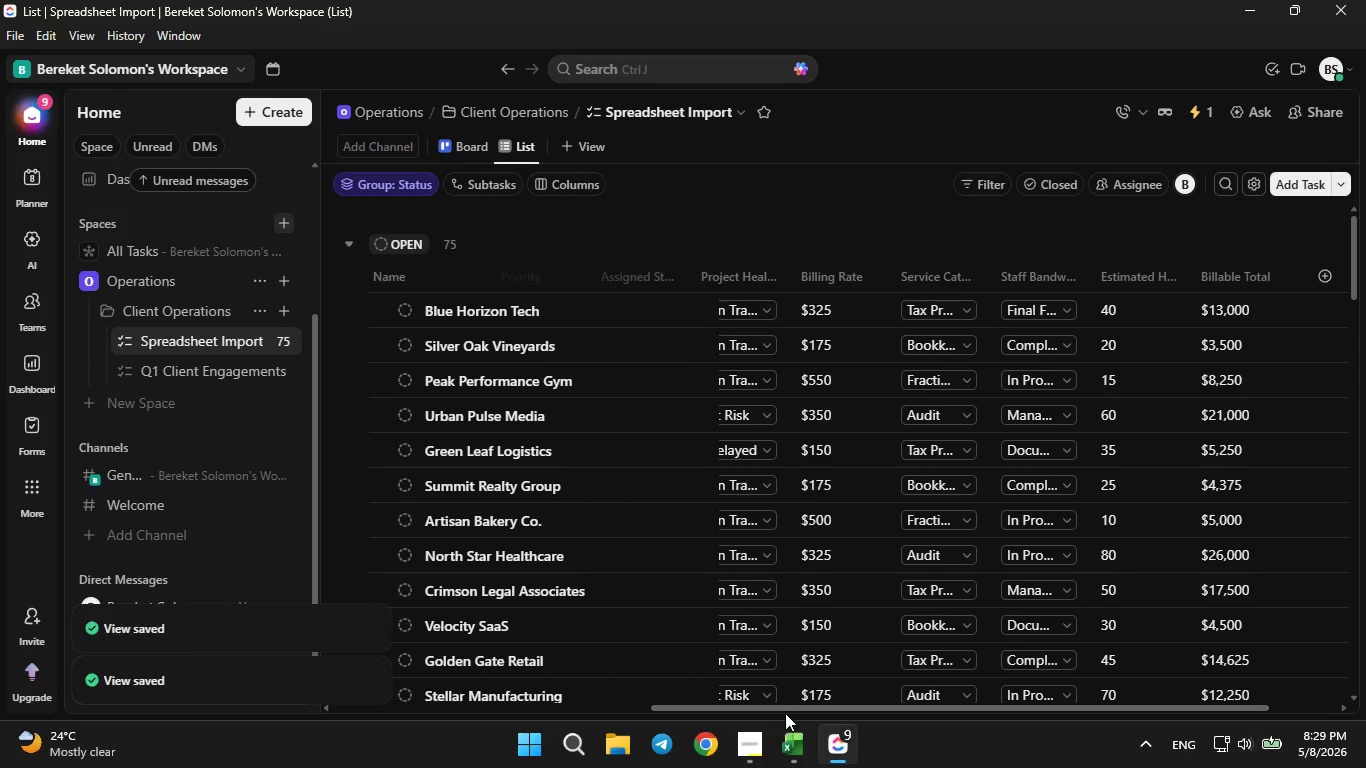 
left_click_drag(start_coordinate=[785, 713], to_coordinate=[969, 699])
 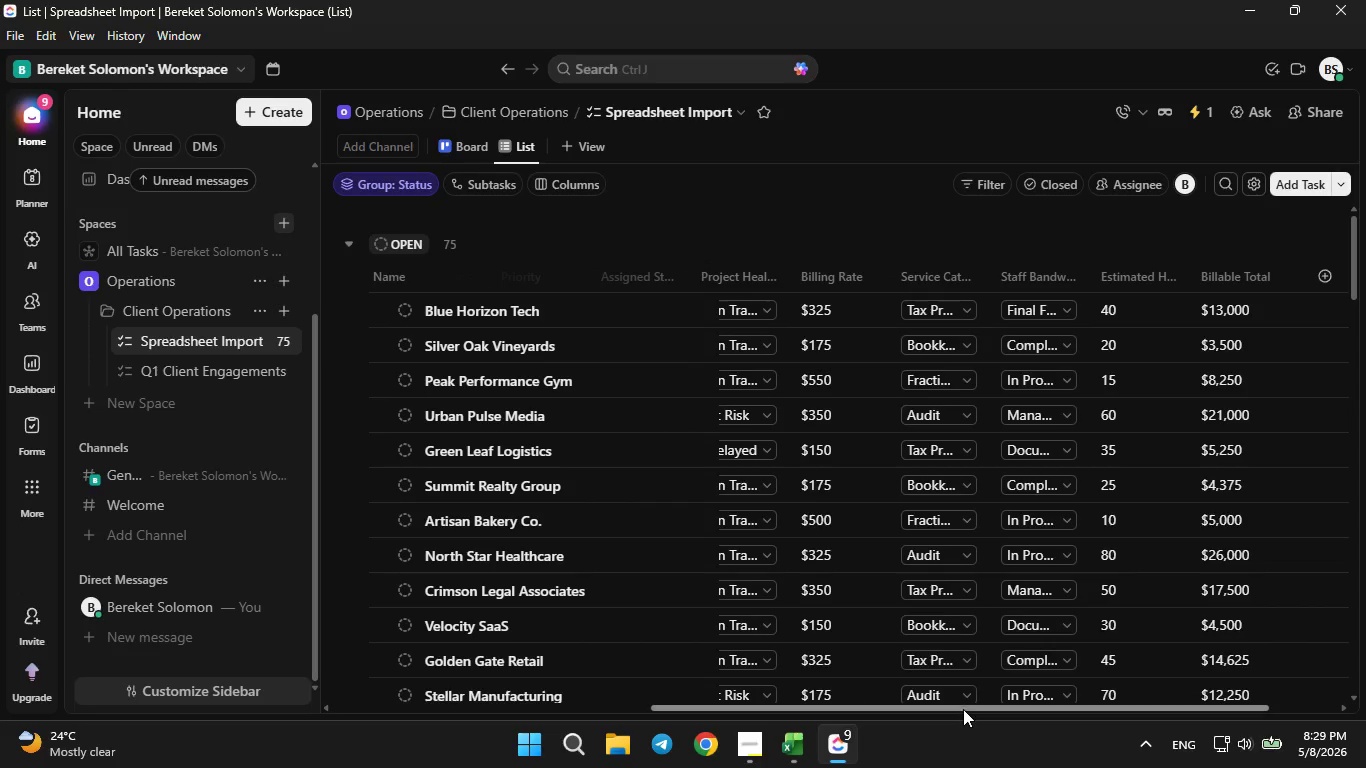 
left_click_drag(start_coordinate=[963, 709], to_coordinate=[557, 713])
 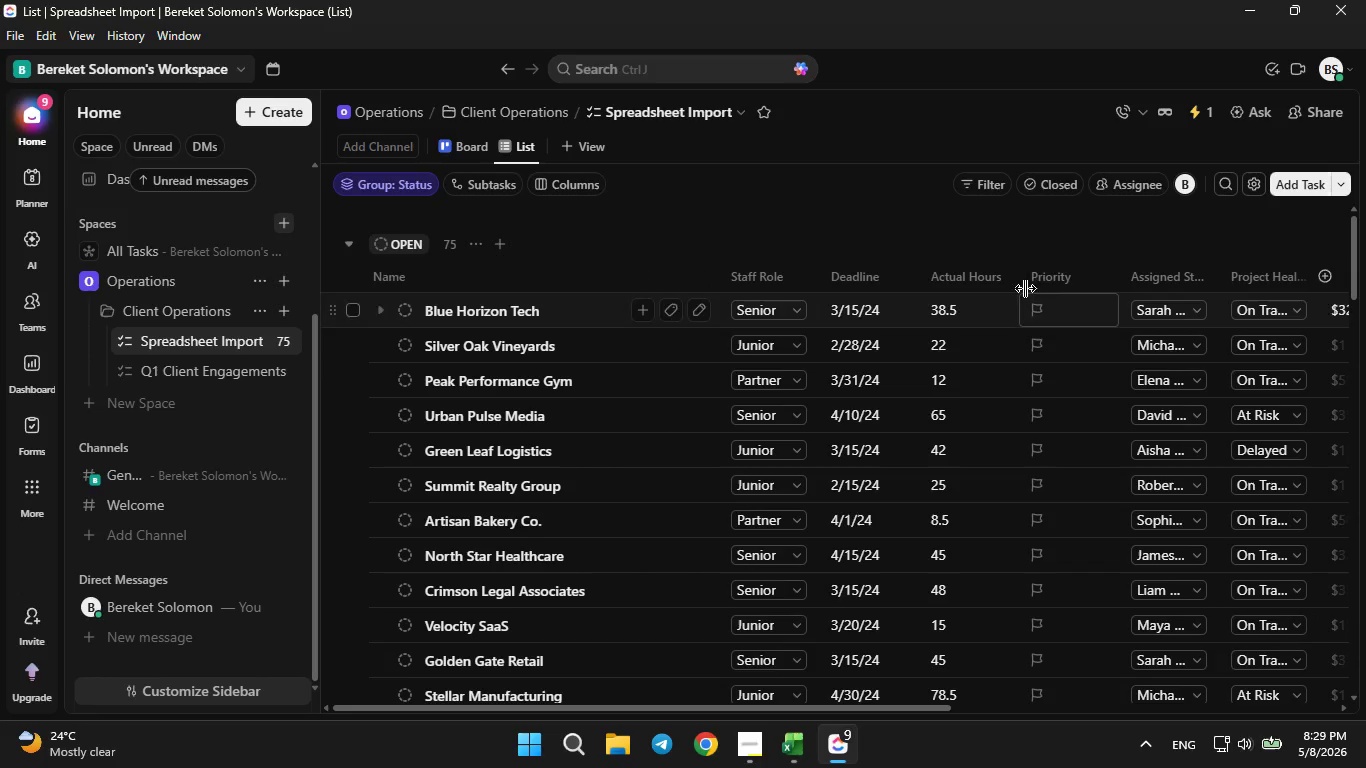 
left_click_drag(start_coordinate=[1037, 276], to_coordinate=[726, 281])
 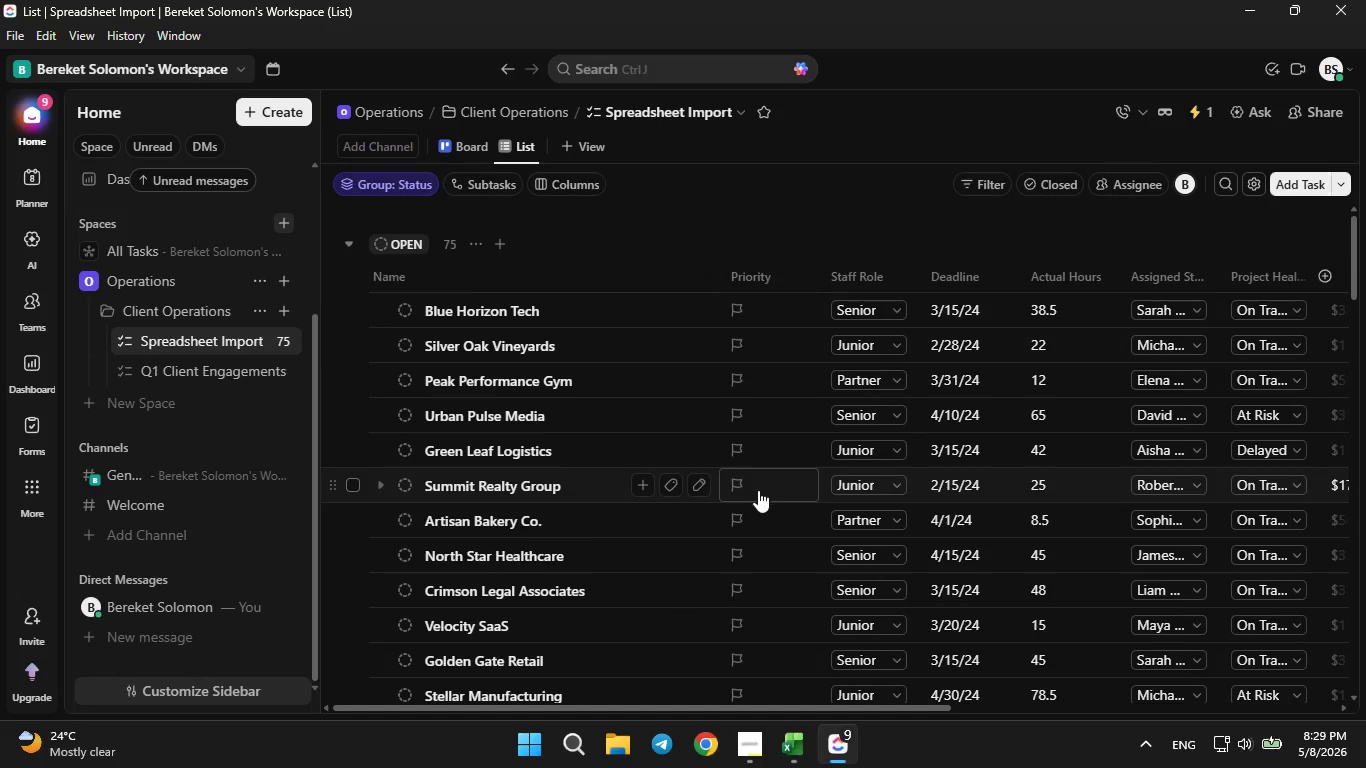 
scroll: coordinate [751, 494], scroll_direction: up, amount: 3.0
 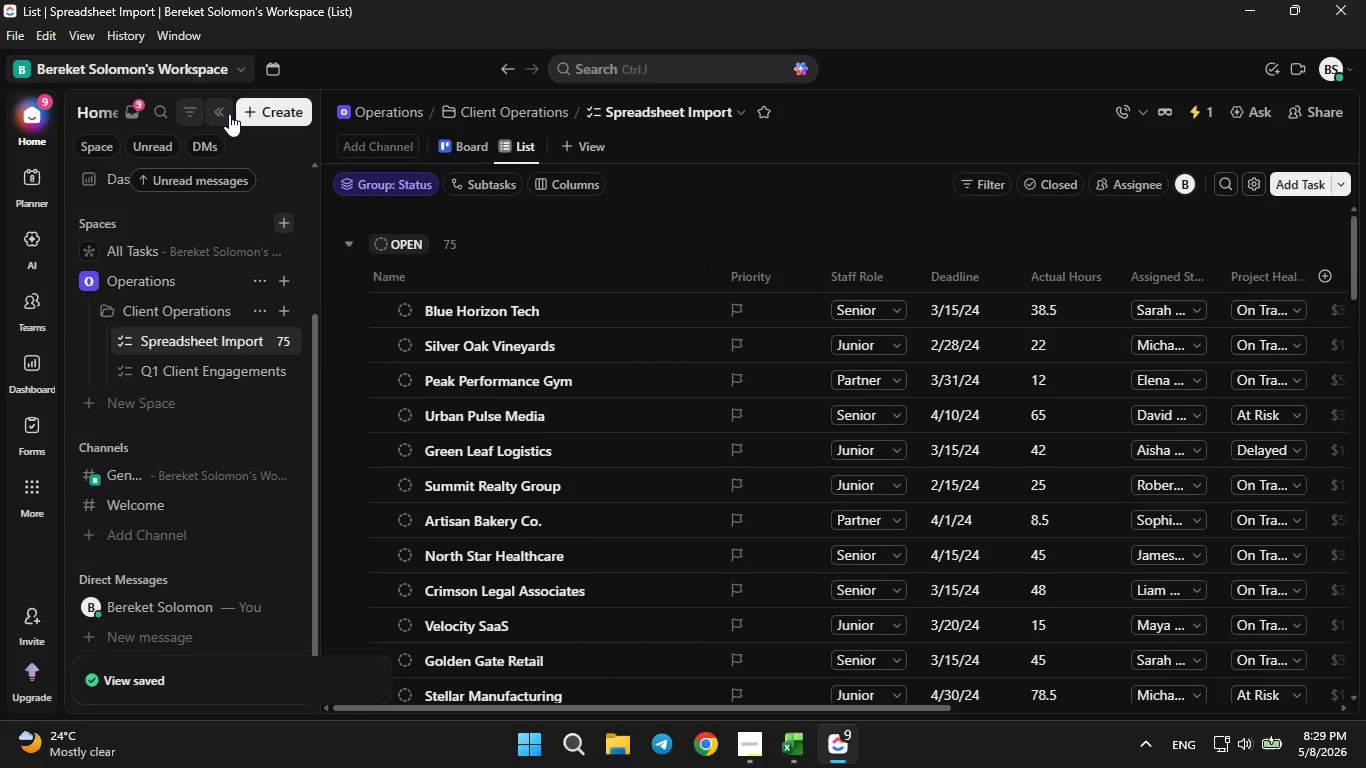 
left_click([229, 114])
 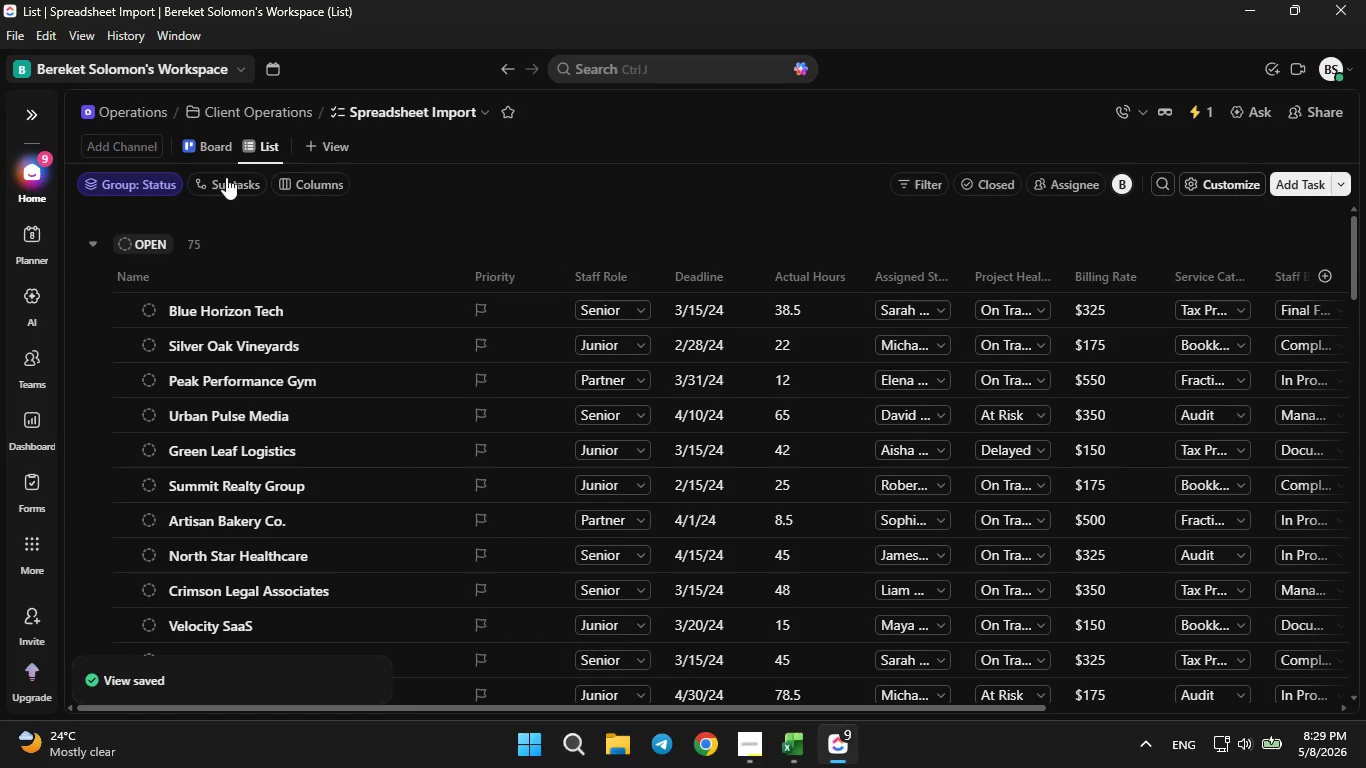 
left_click_drag(start_coordinate=[199, 140], to_coordinate=[252, 148])